 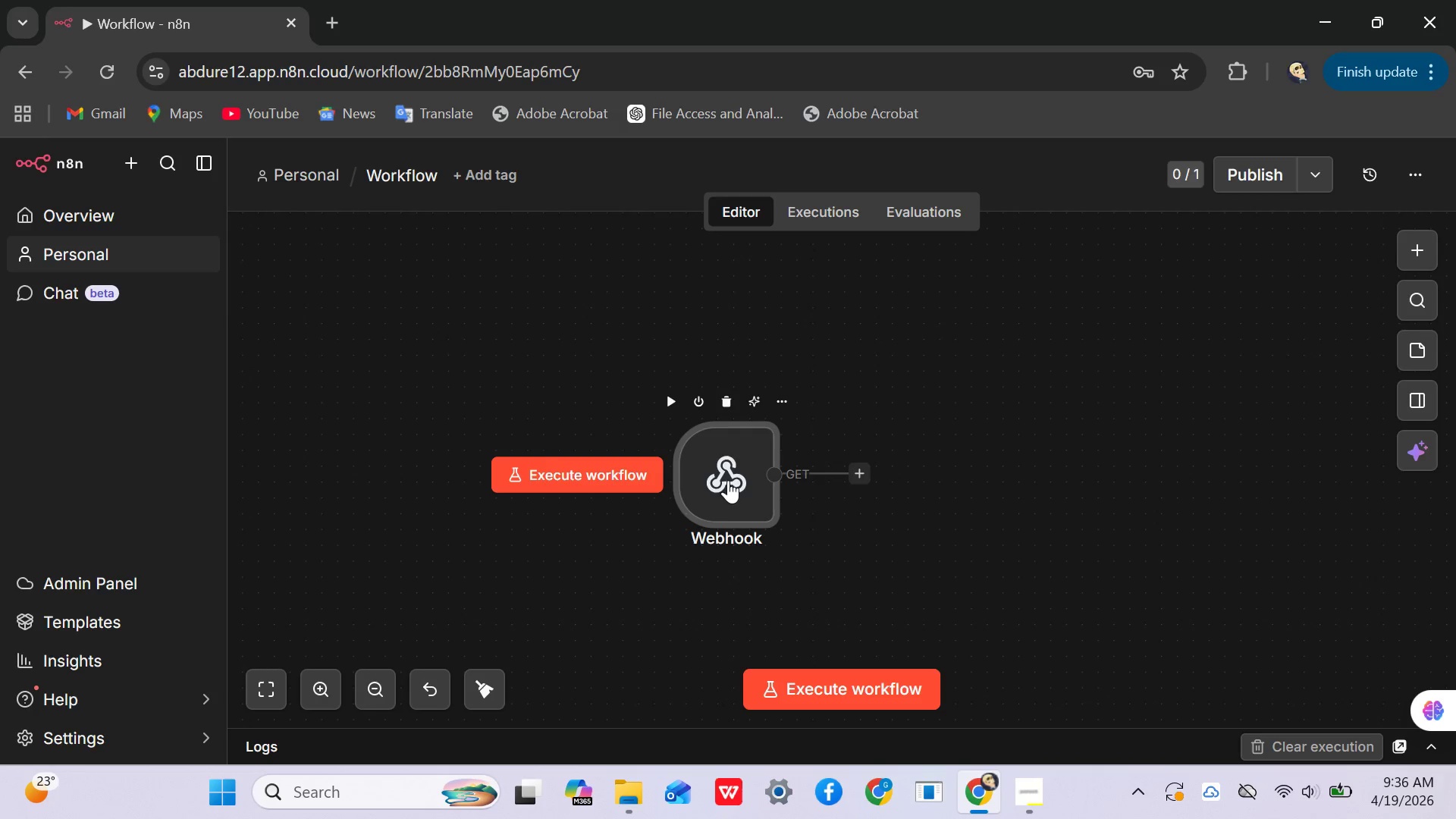 
double_click([728, 477])
 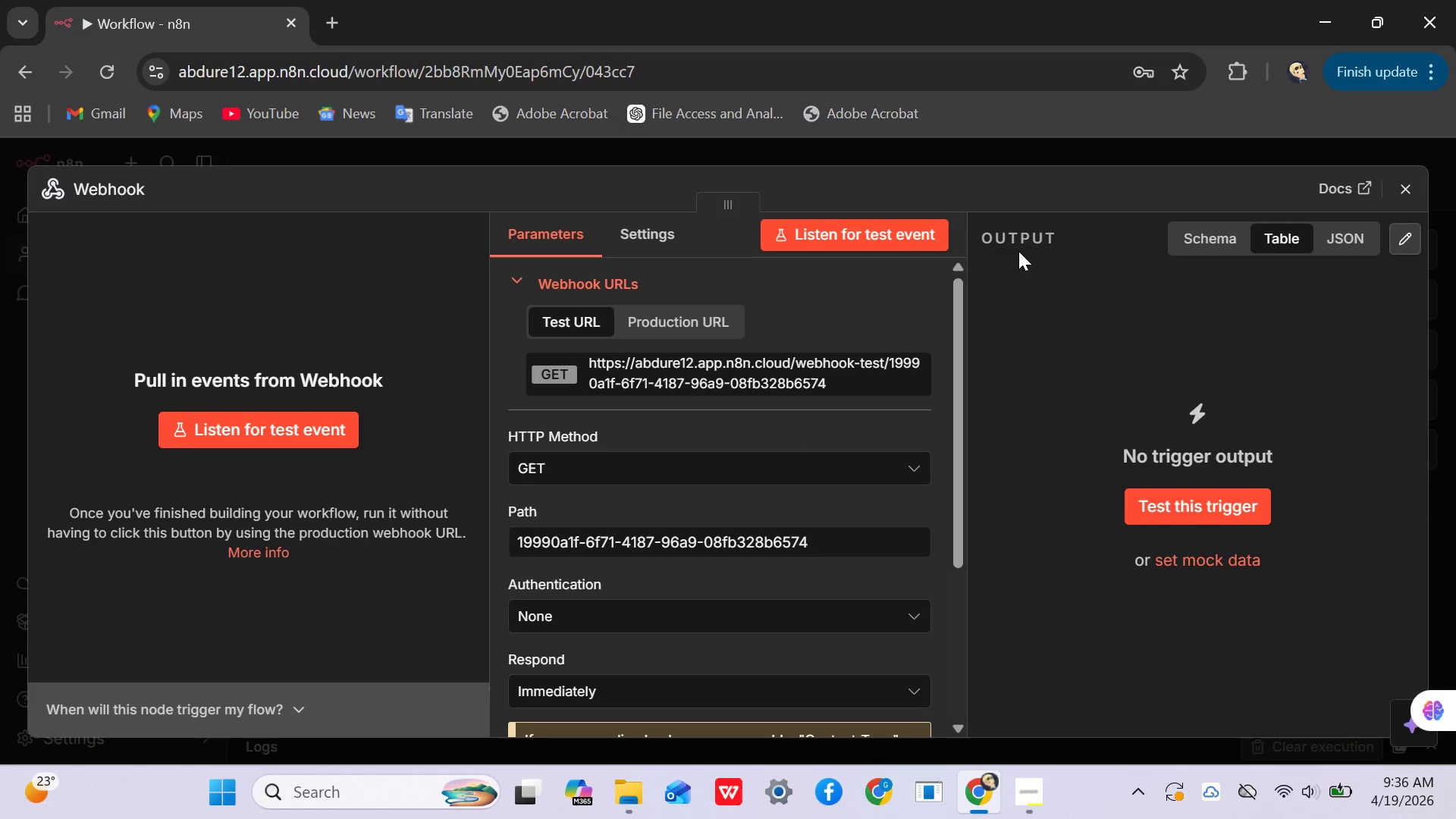 
left_click_drag(start_coordinate=[1405, 196], to_coordinate=[1405, 202])
 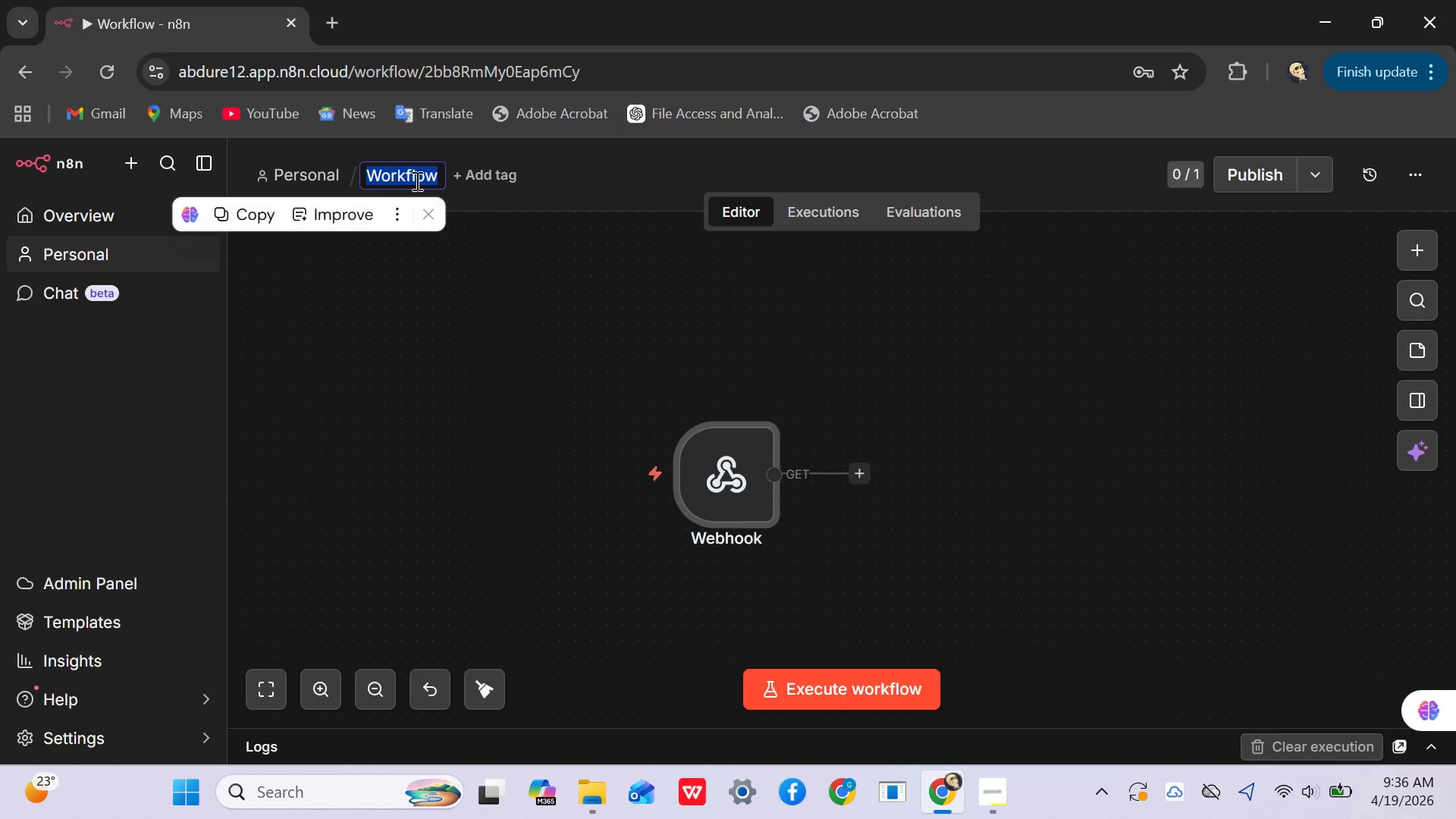 
key(Control+V)
 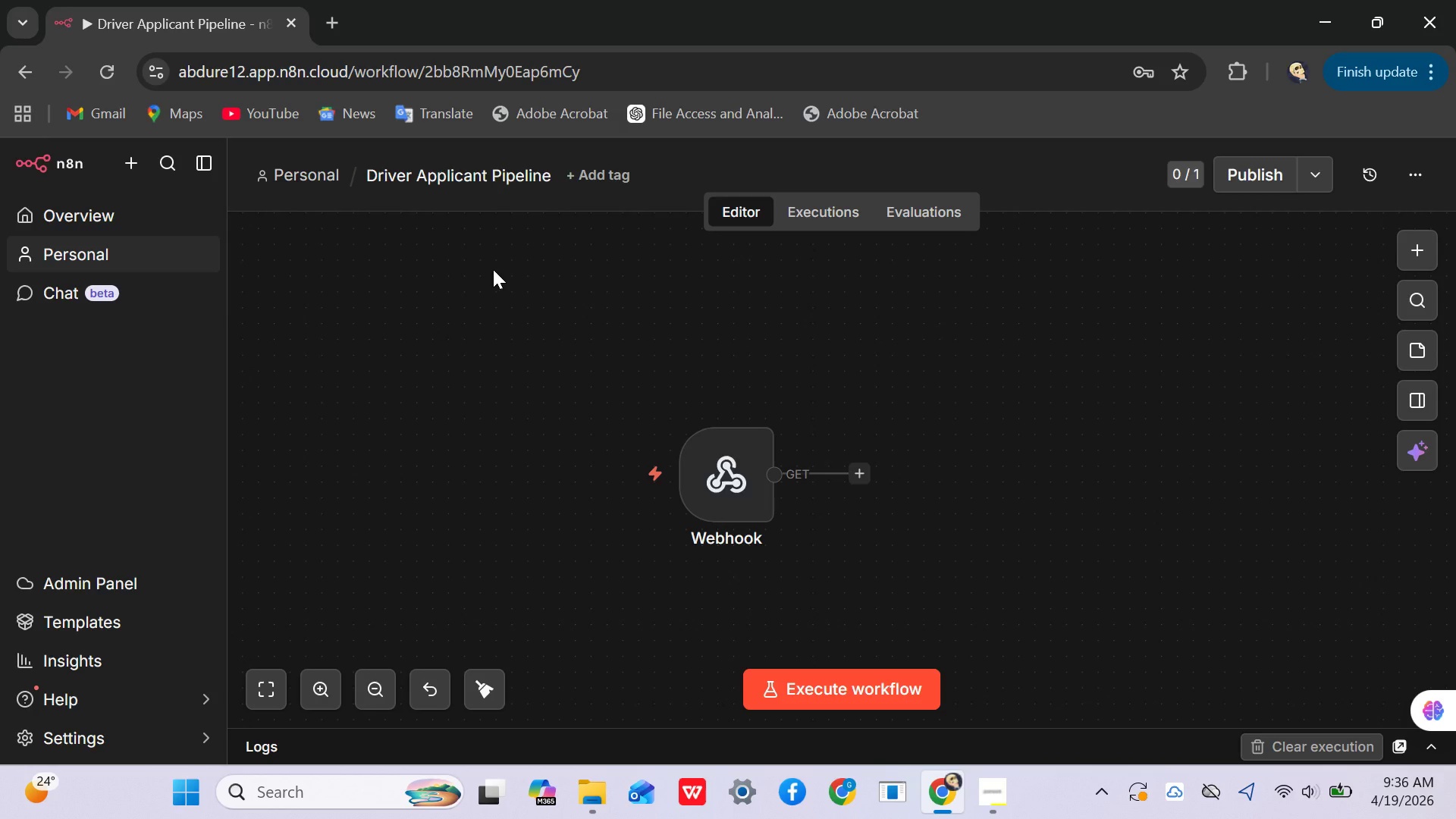 
wait(9.81)
 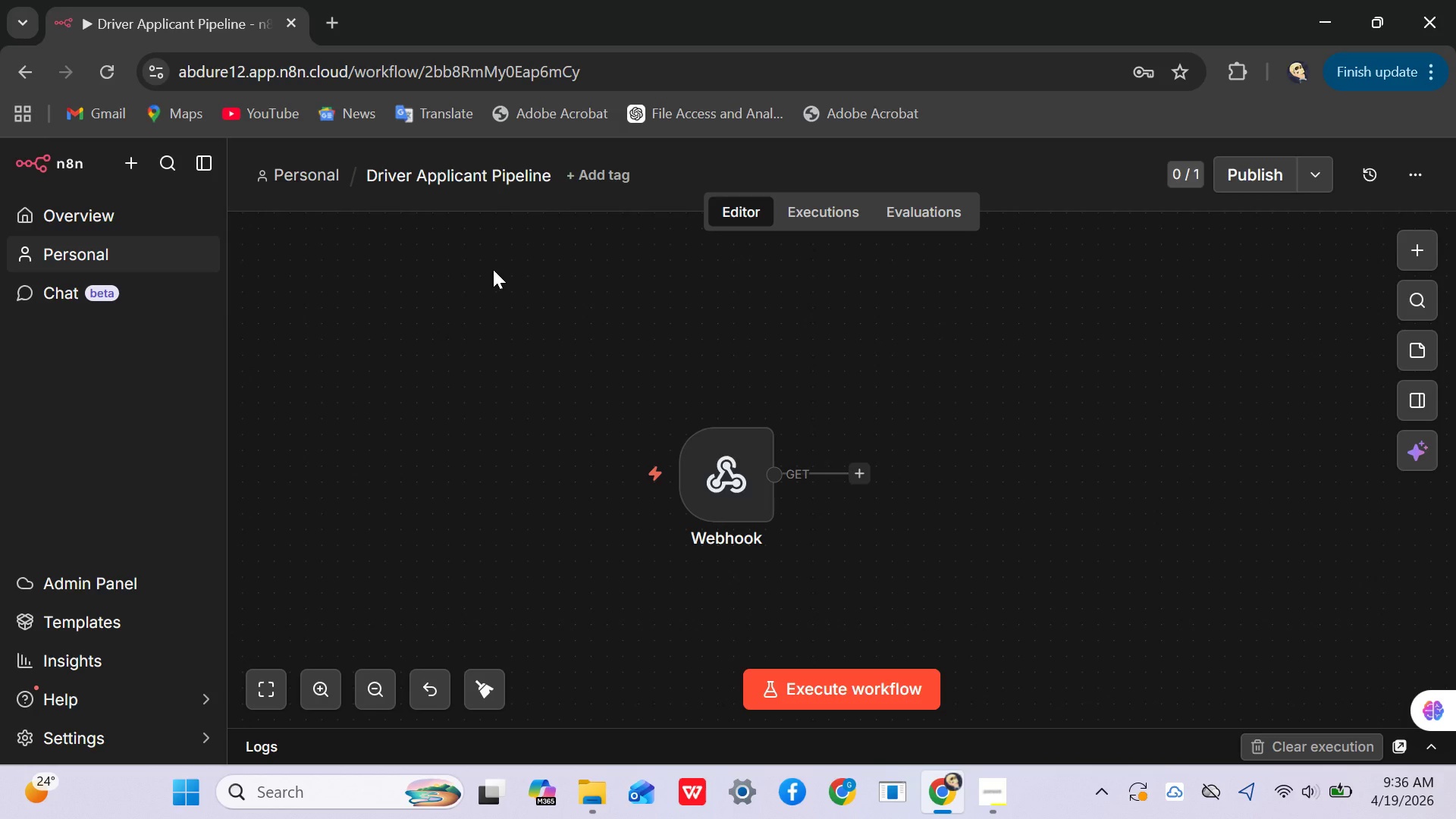 
left_click([722, 274])
 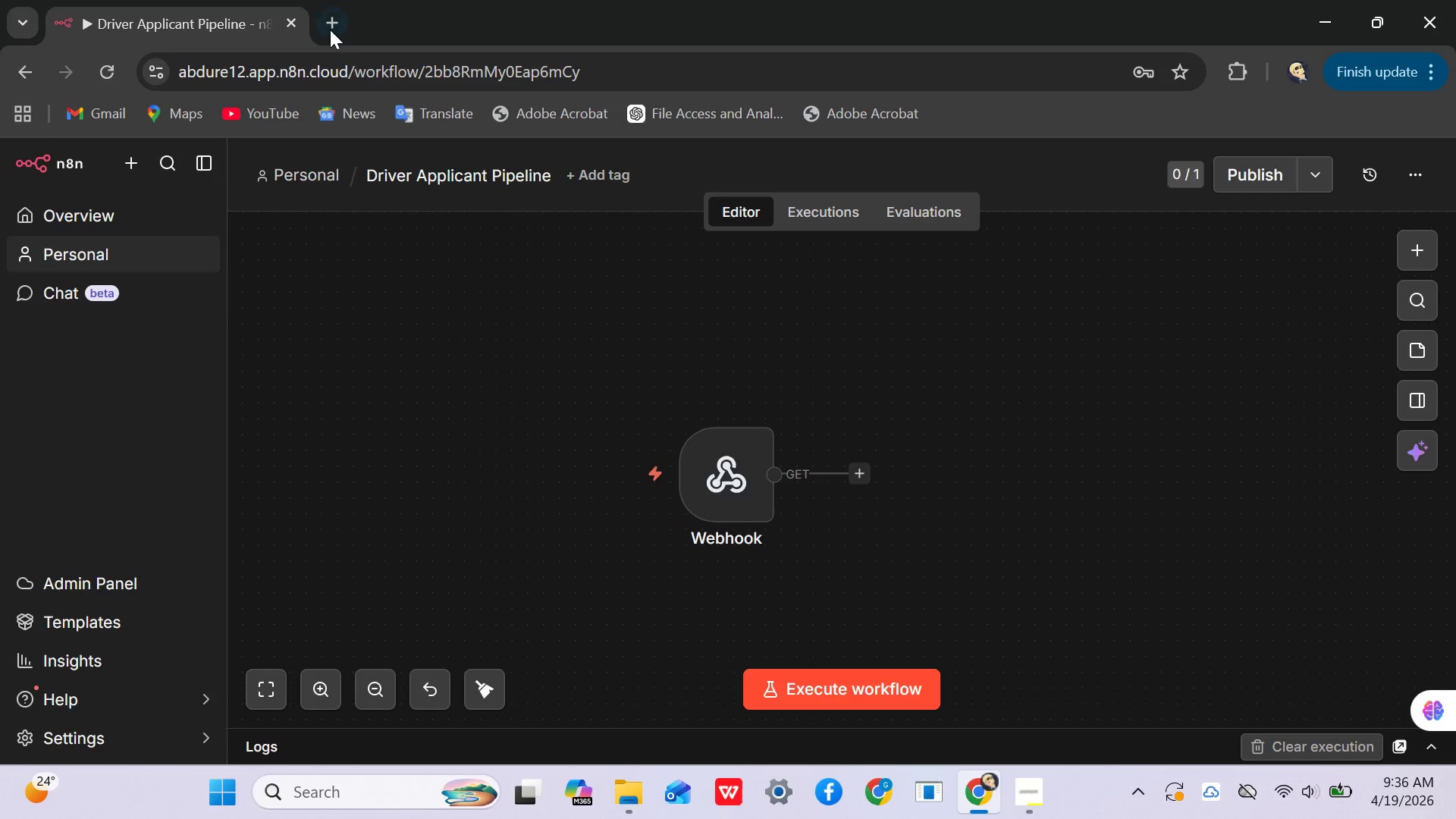 
type(google form)
 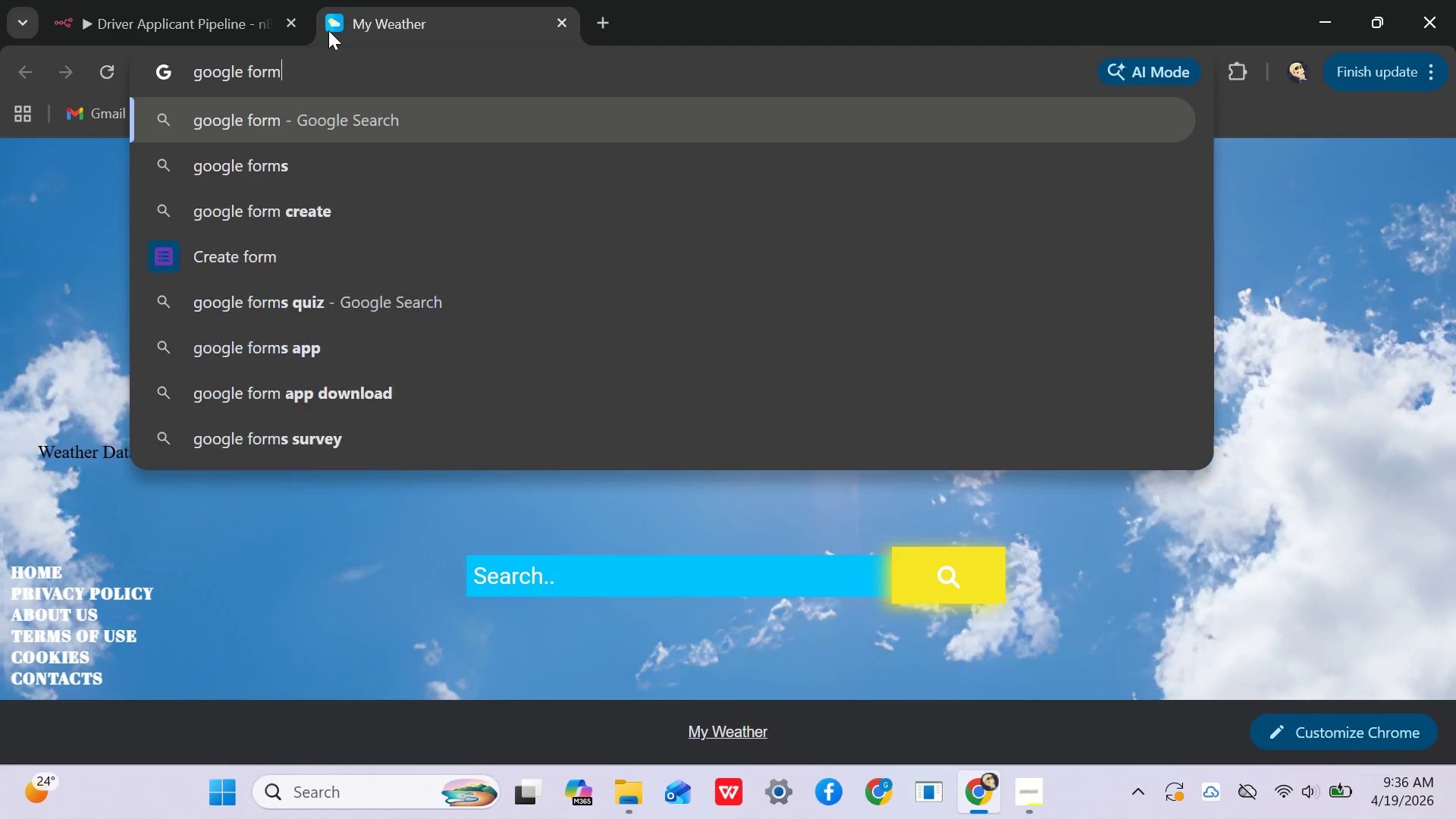 
key(Enter)
 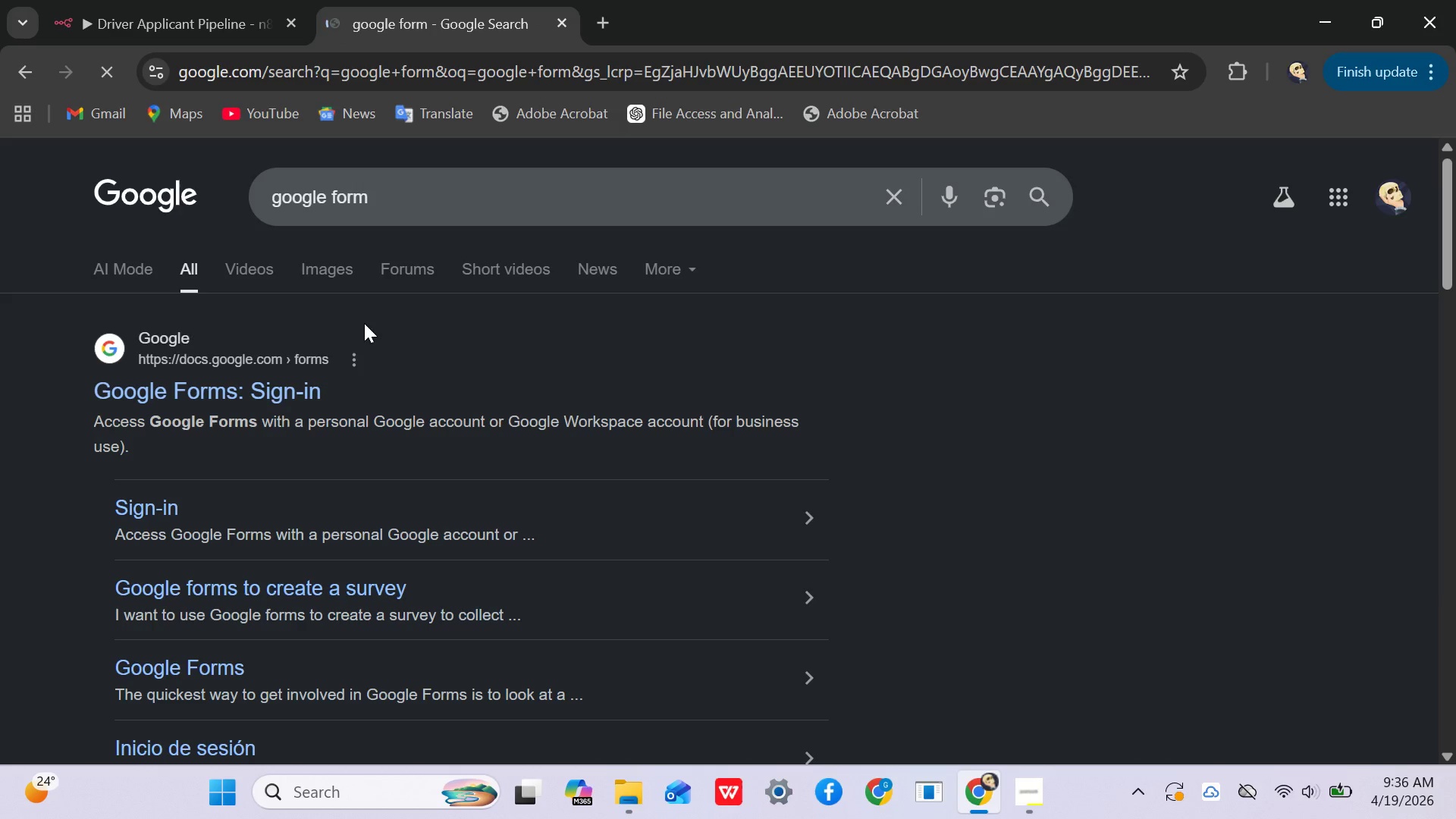 
left_click_drag(start_coordinate=[256, 384], to_coordinate=[252, 387])
 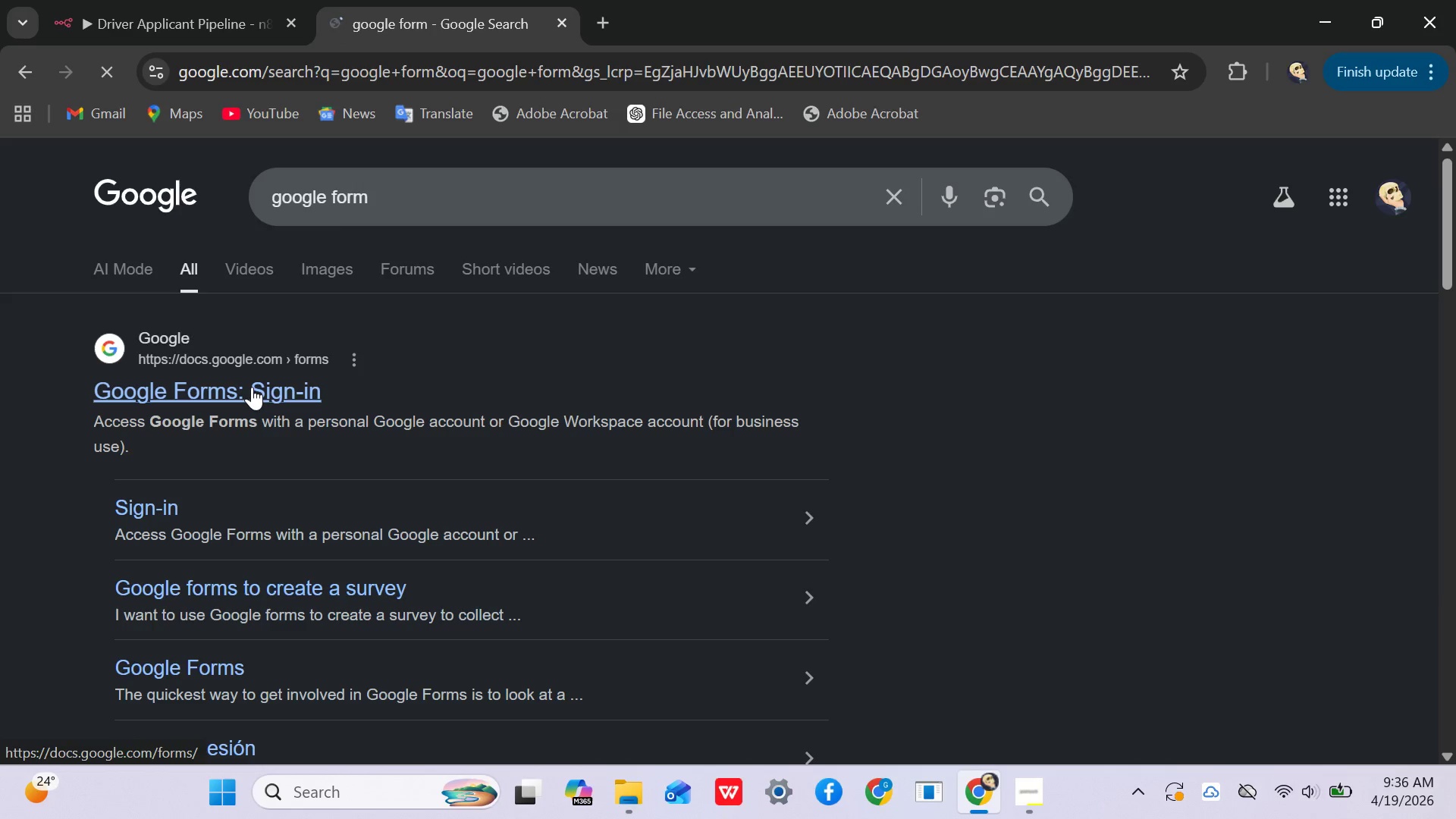 
left_click([252, 389])
 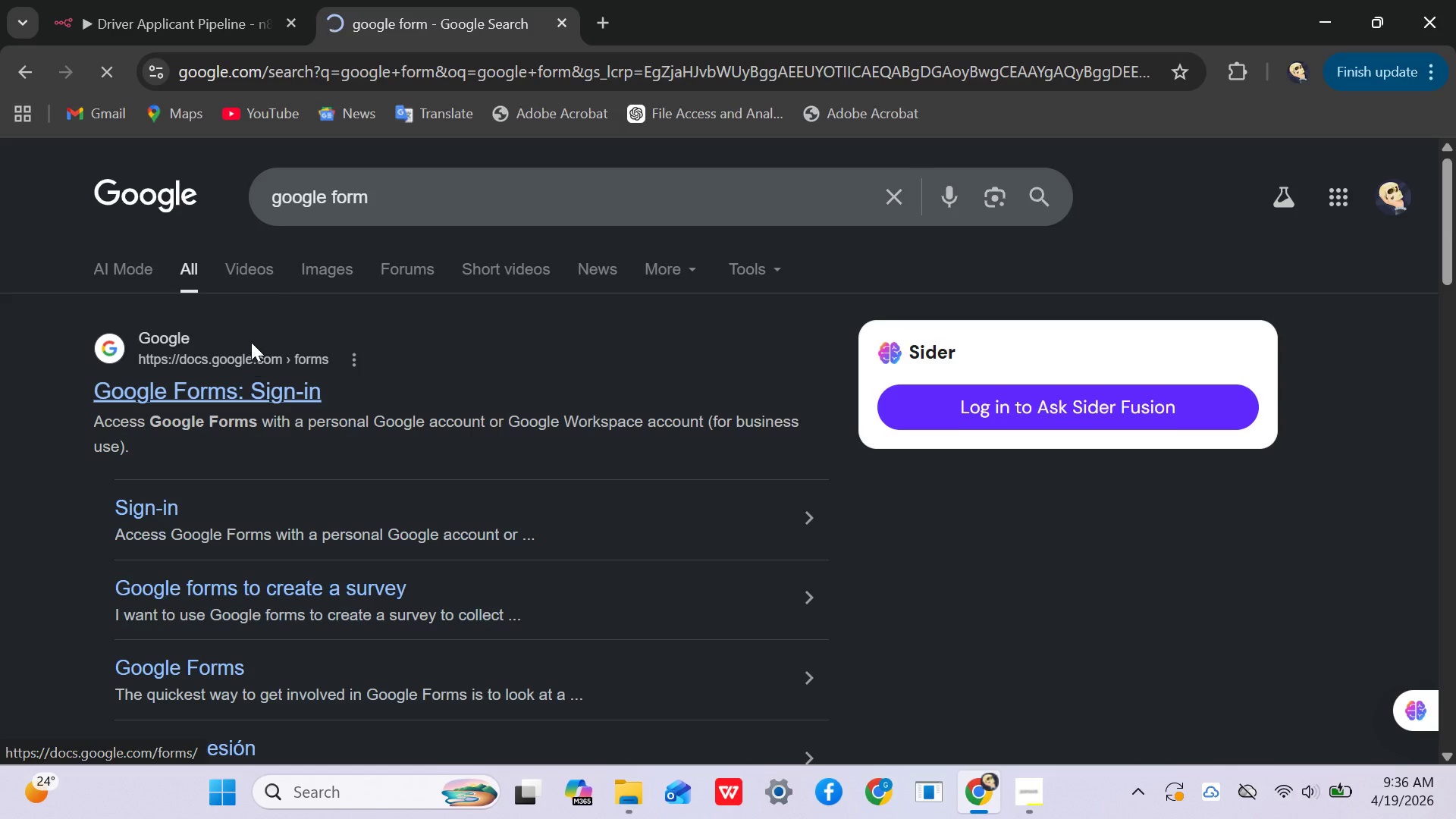 
wait(8.25)
 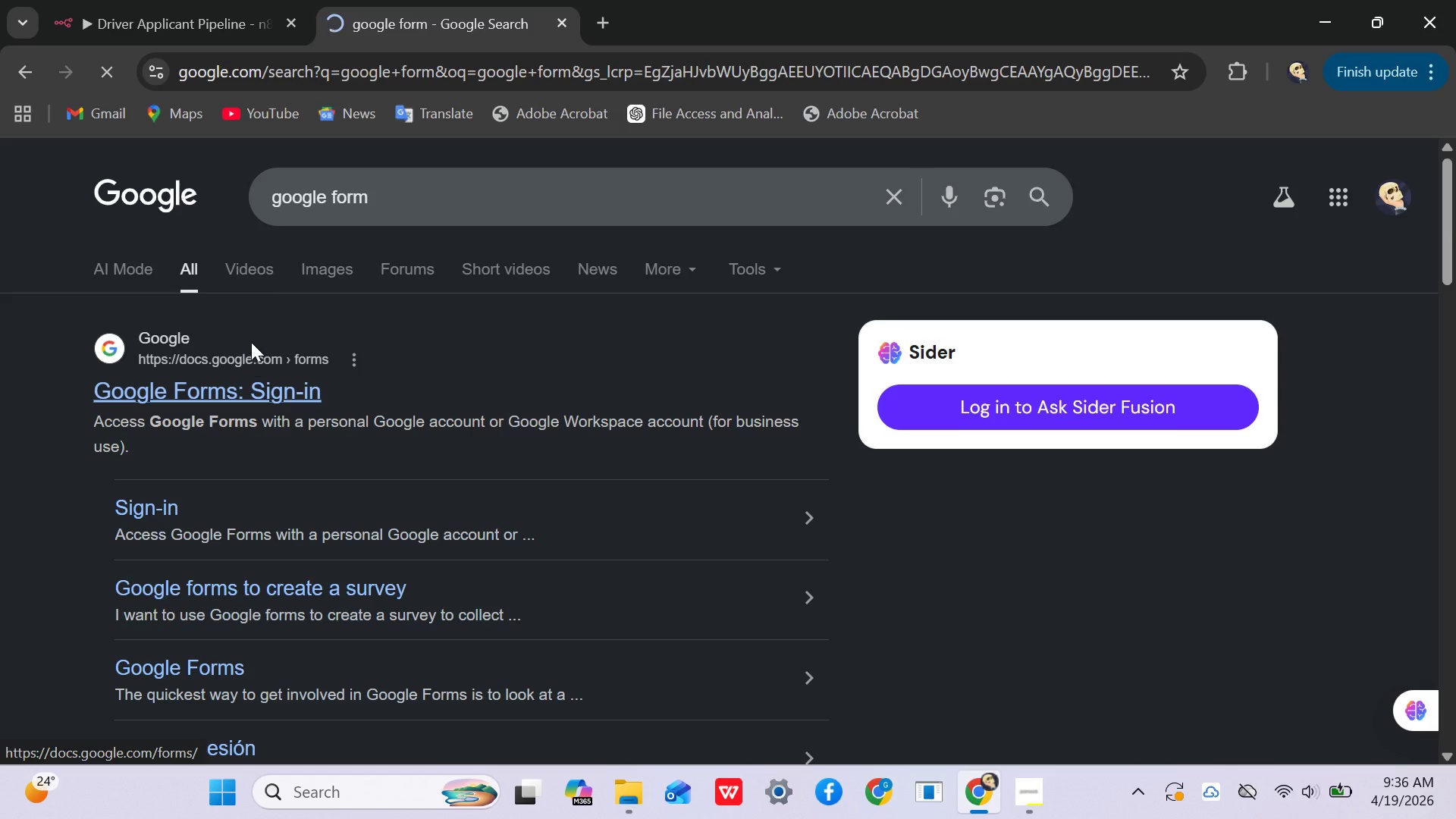 
left_click([262, 351])
 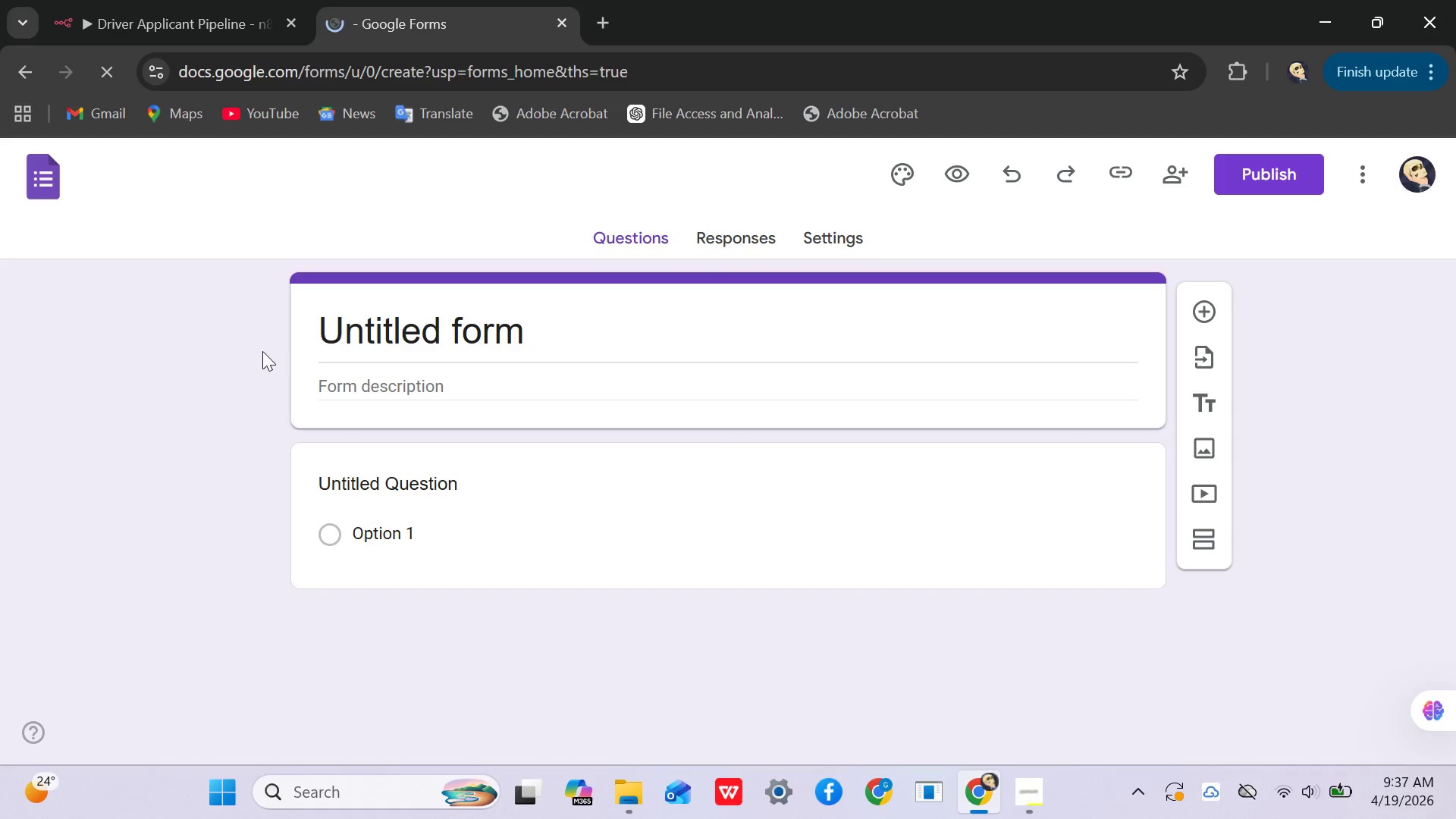 
double_click([472, 336])
 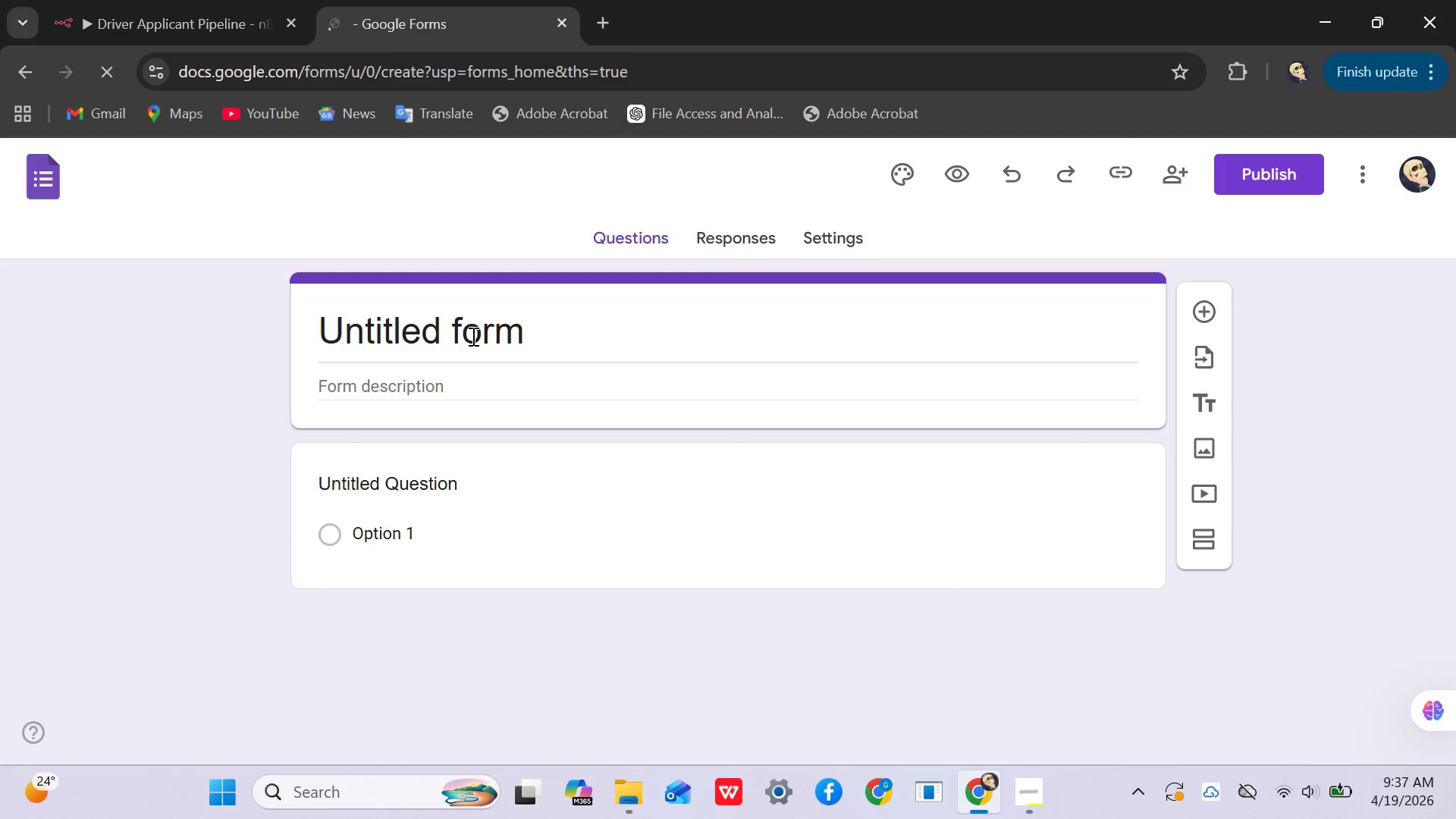 
triple_click([472, 336])
 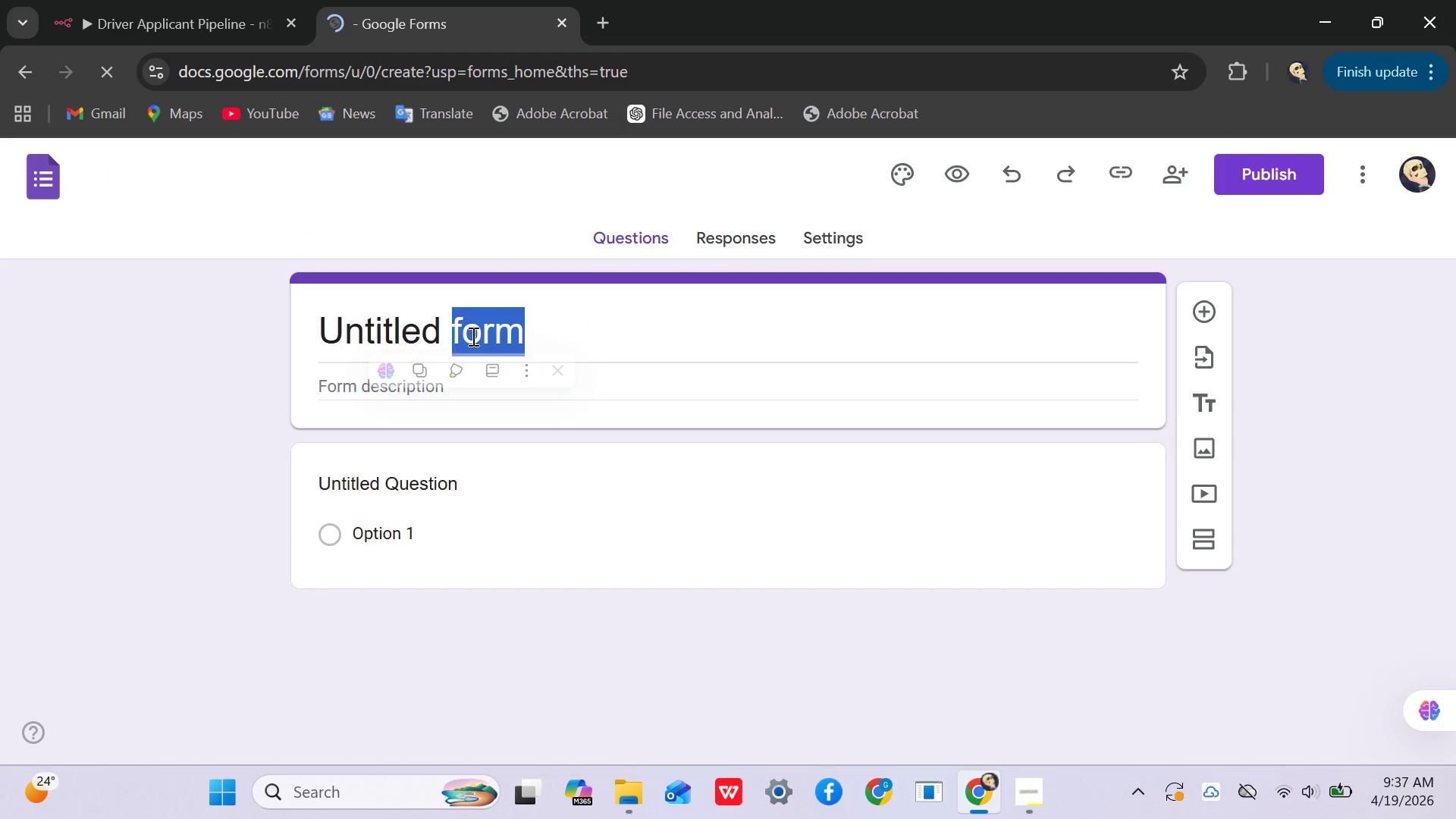 
triple_click([472, 336])
 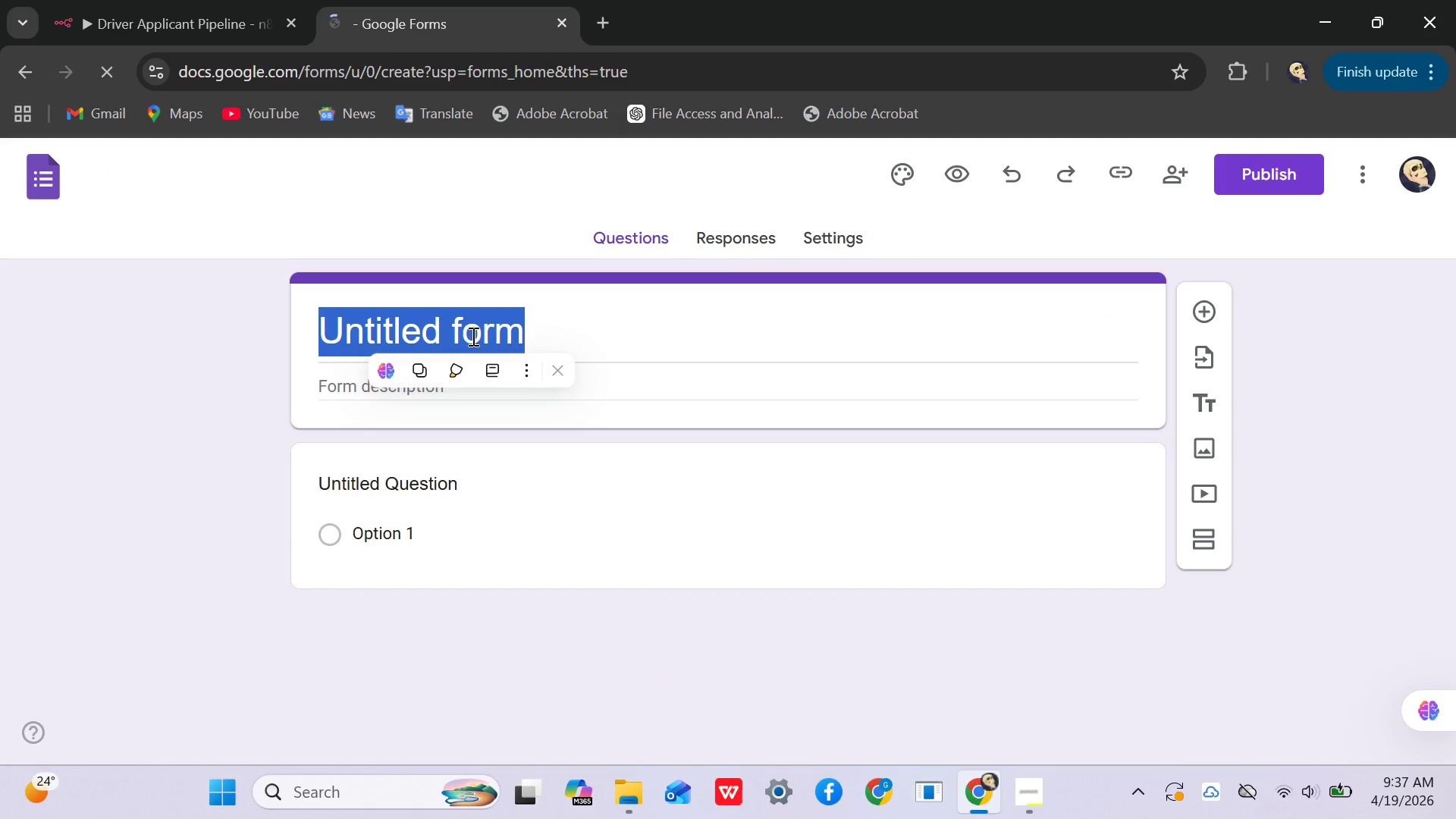 
key(Control+V)
 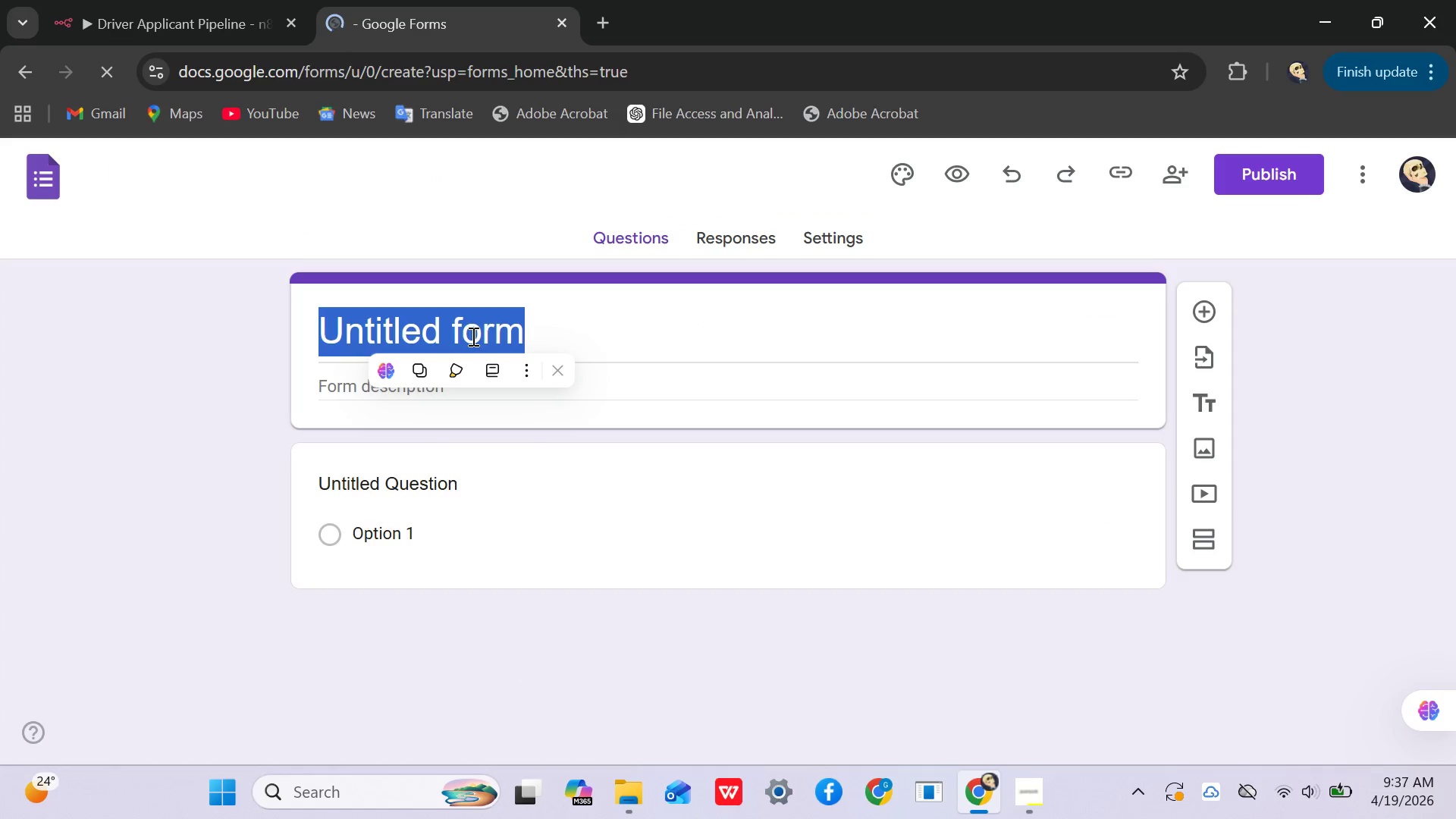 
key(Control+V)
 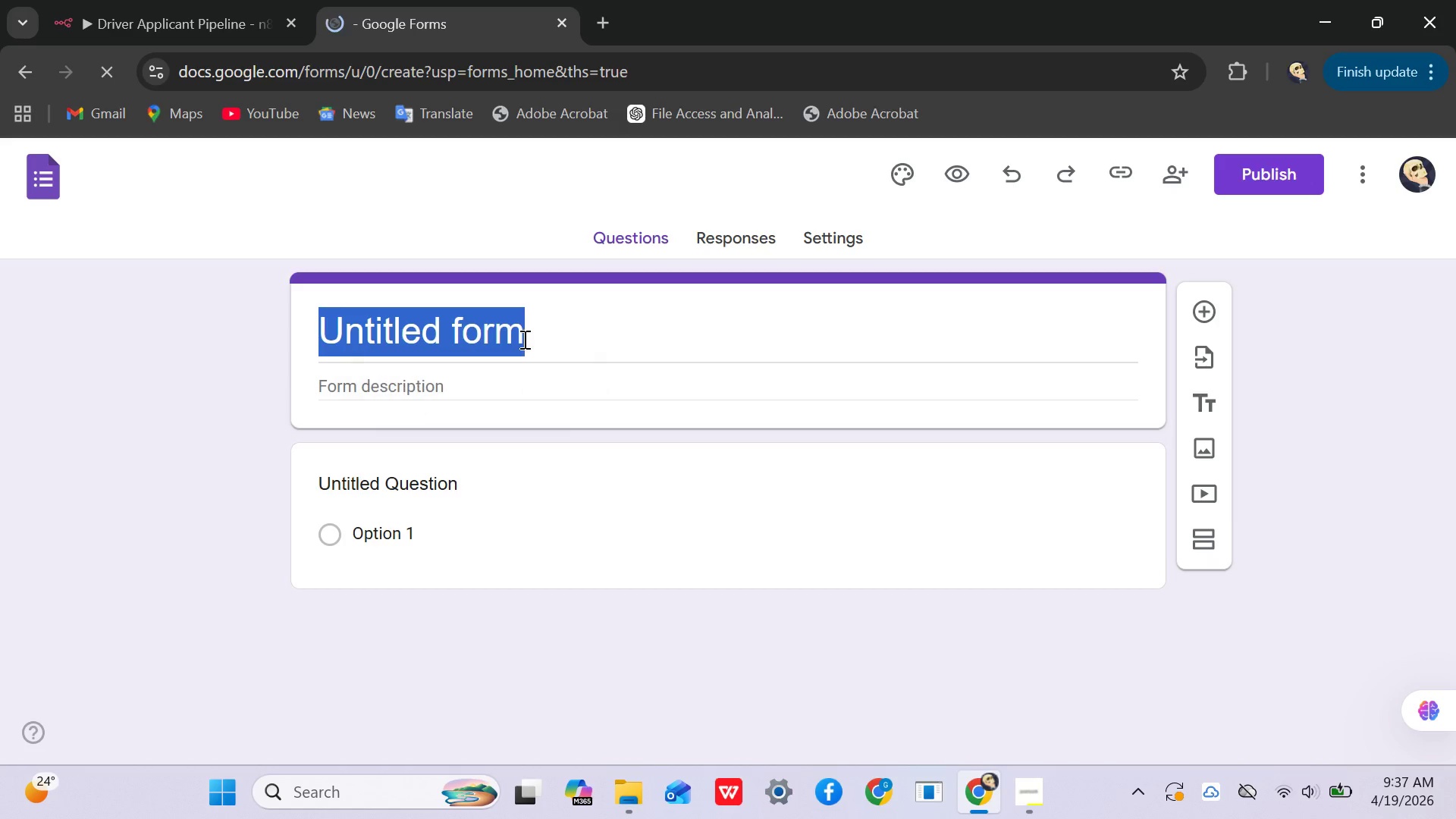 
double_click([532, 334])
 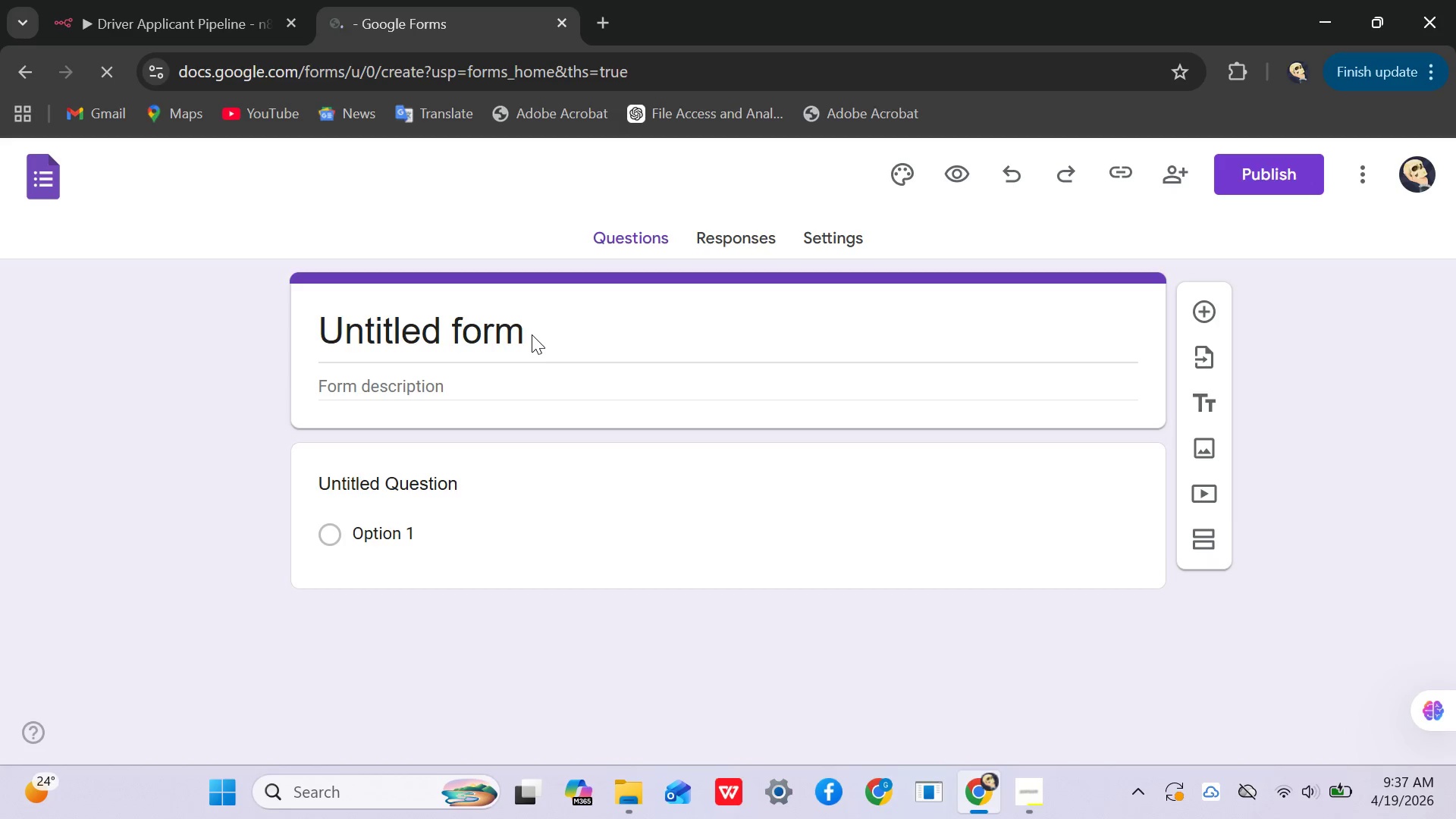 
left_click_drag(start_coordinate=[532, 334], to_coordinate=[232, 334])
 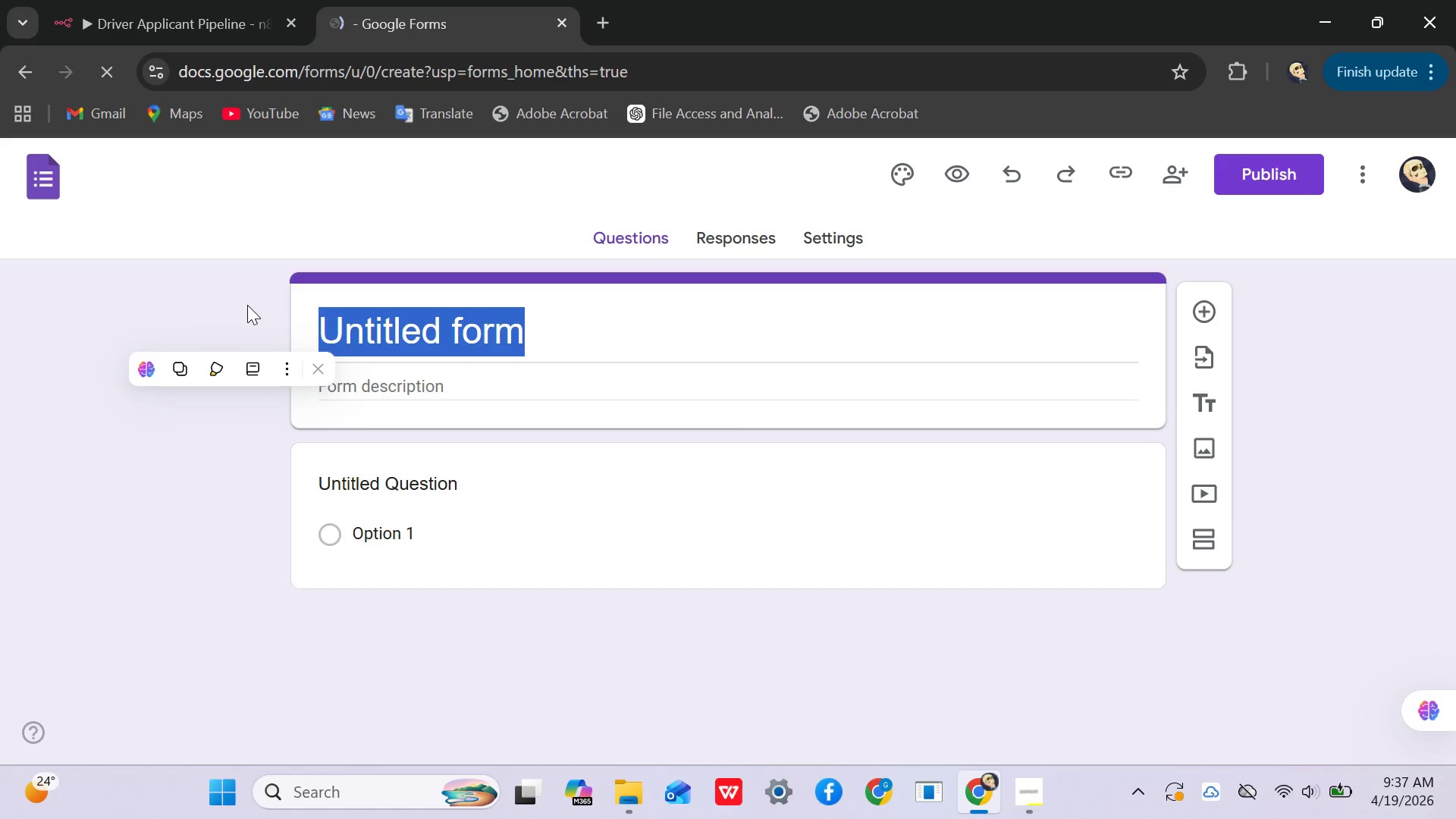 
key(Backspace)
 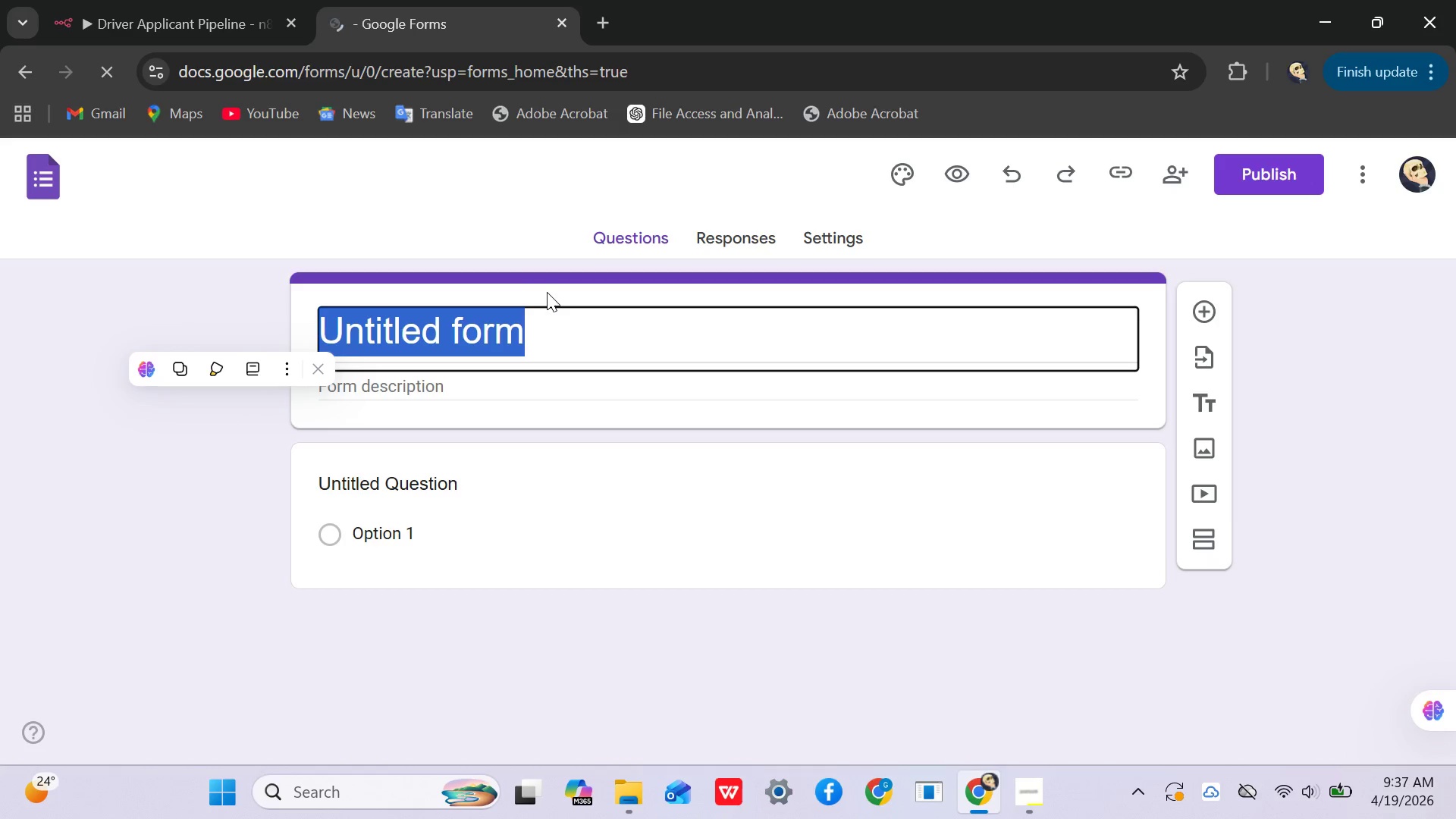 
left_click([525, 334])
 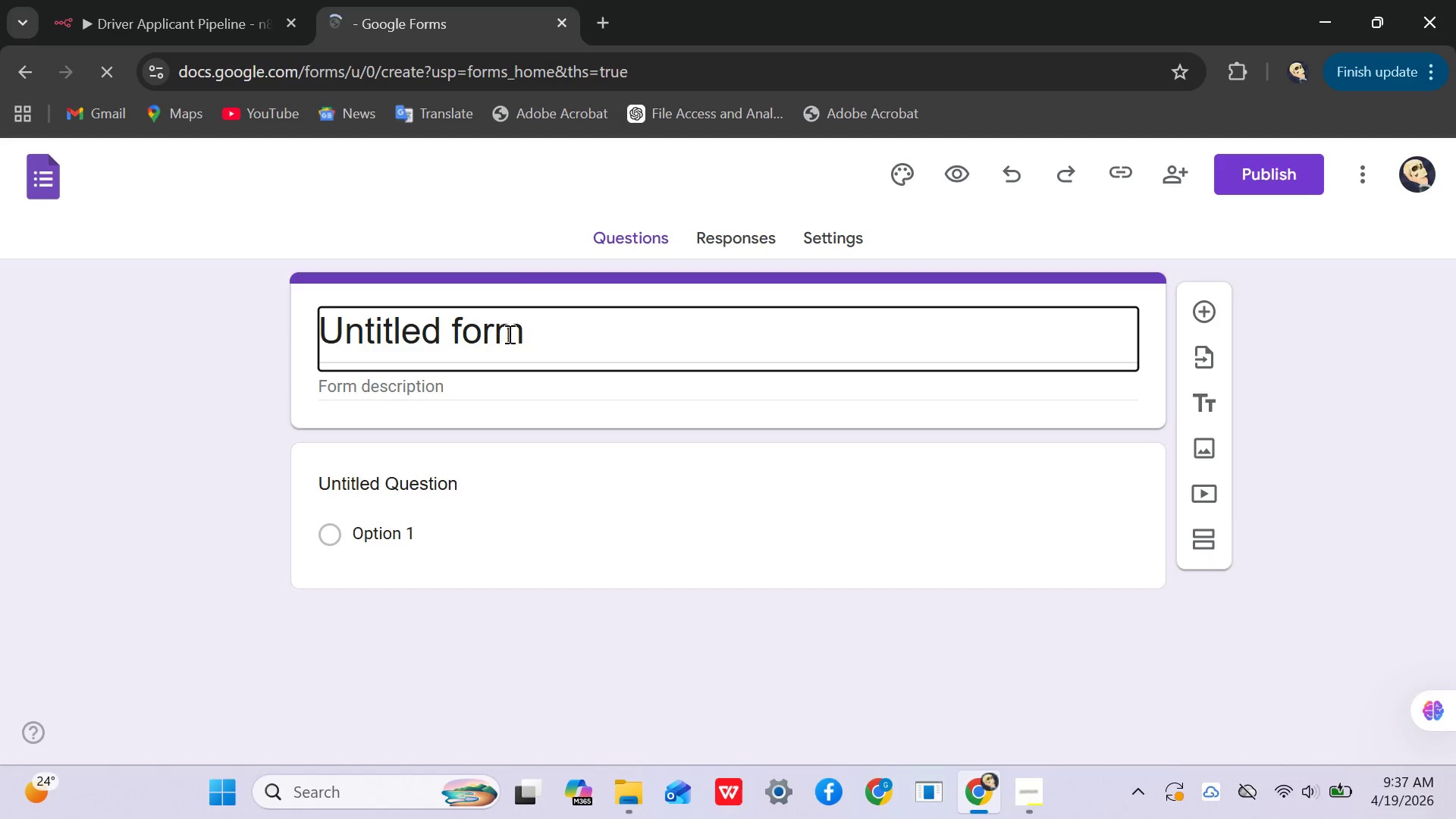 
double_click([507, 334])
 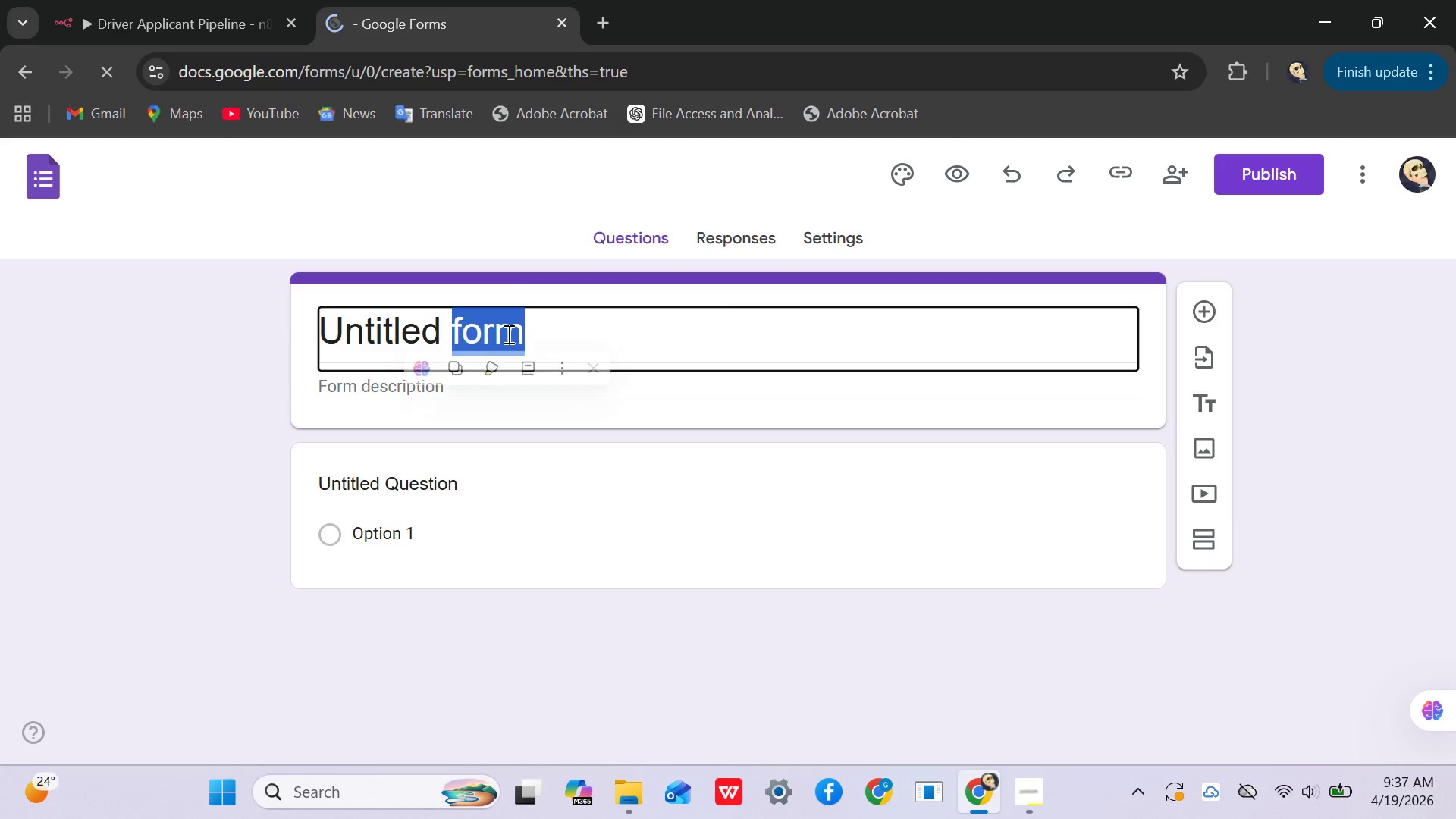 
left_click([507, 334])
 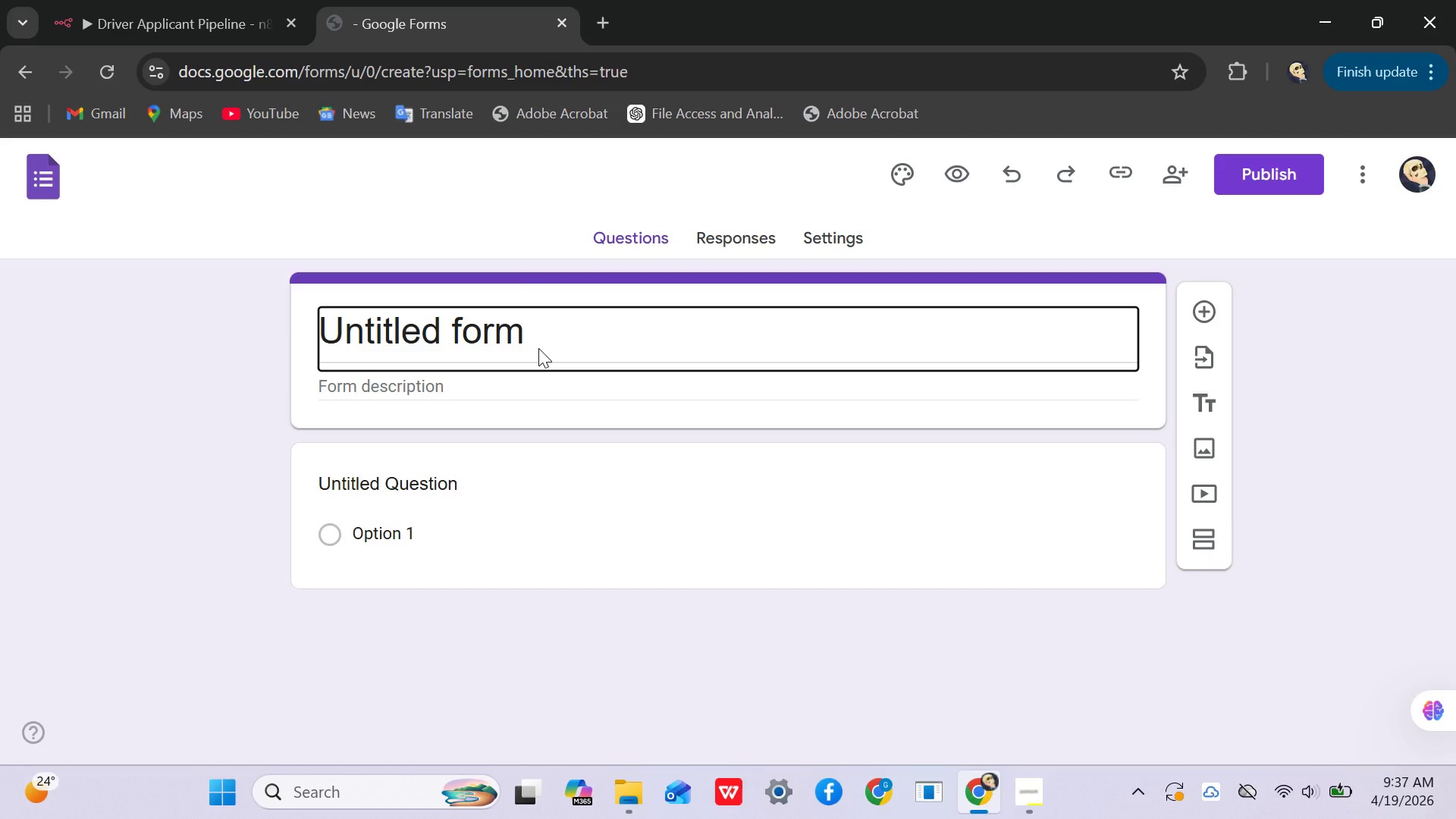 
wait(8.66)
 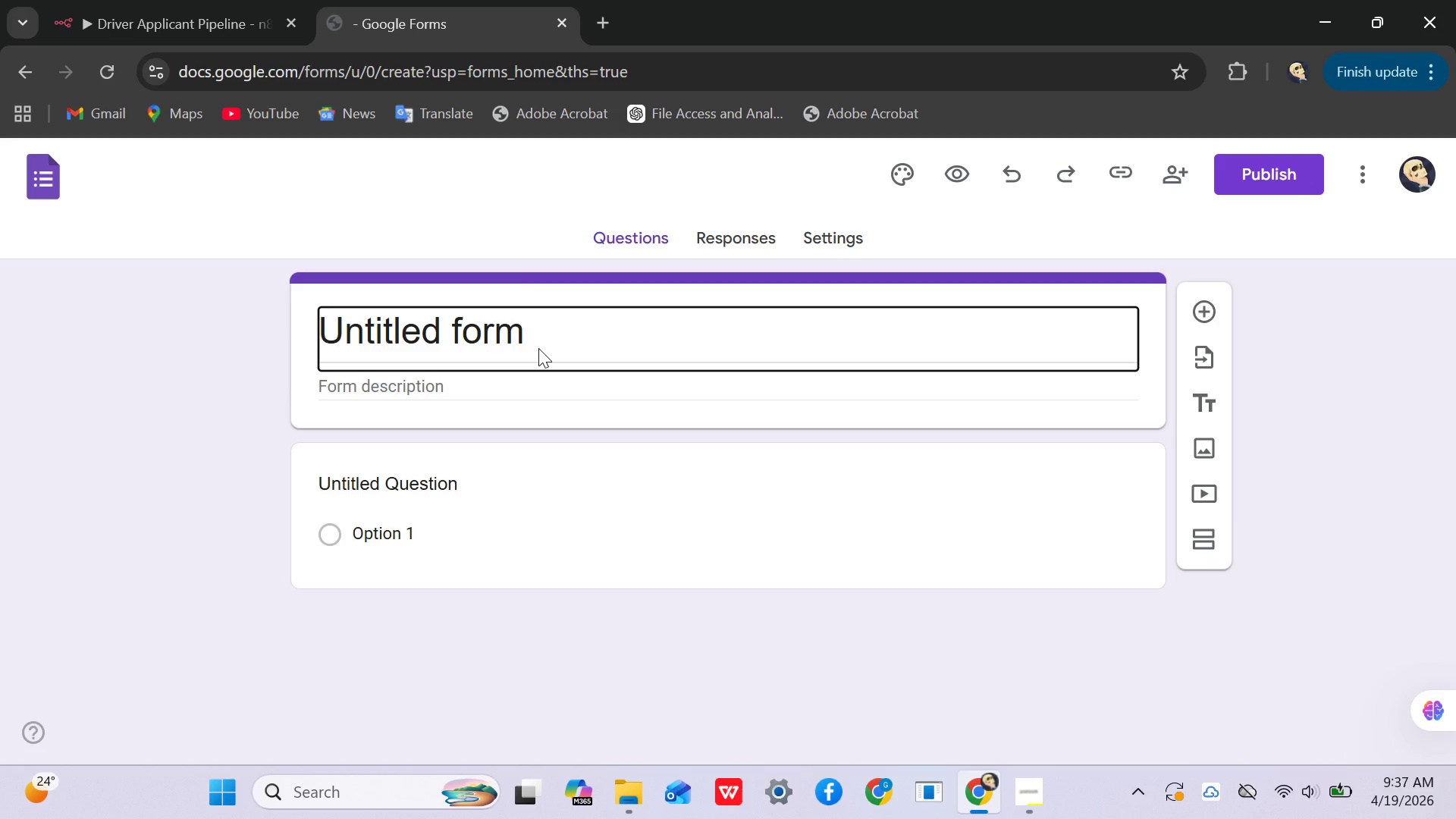 
double_click([538, 344])
 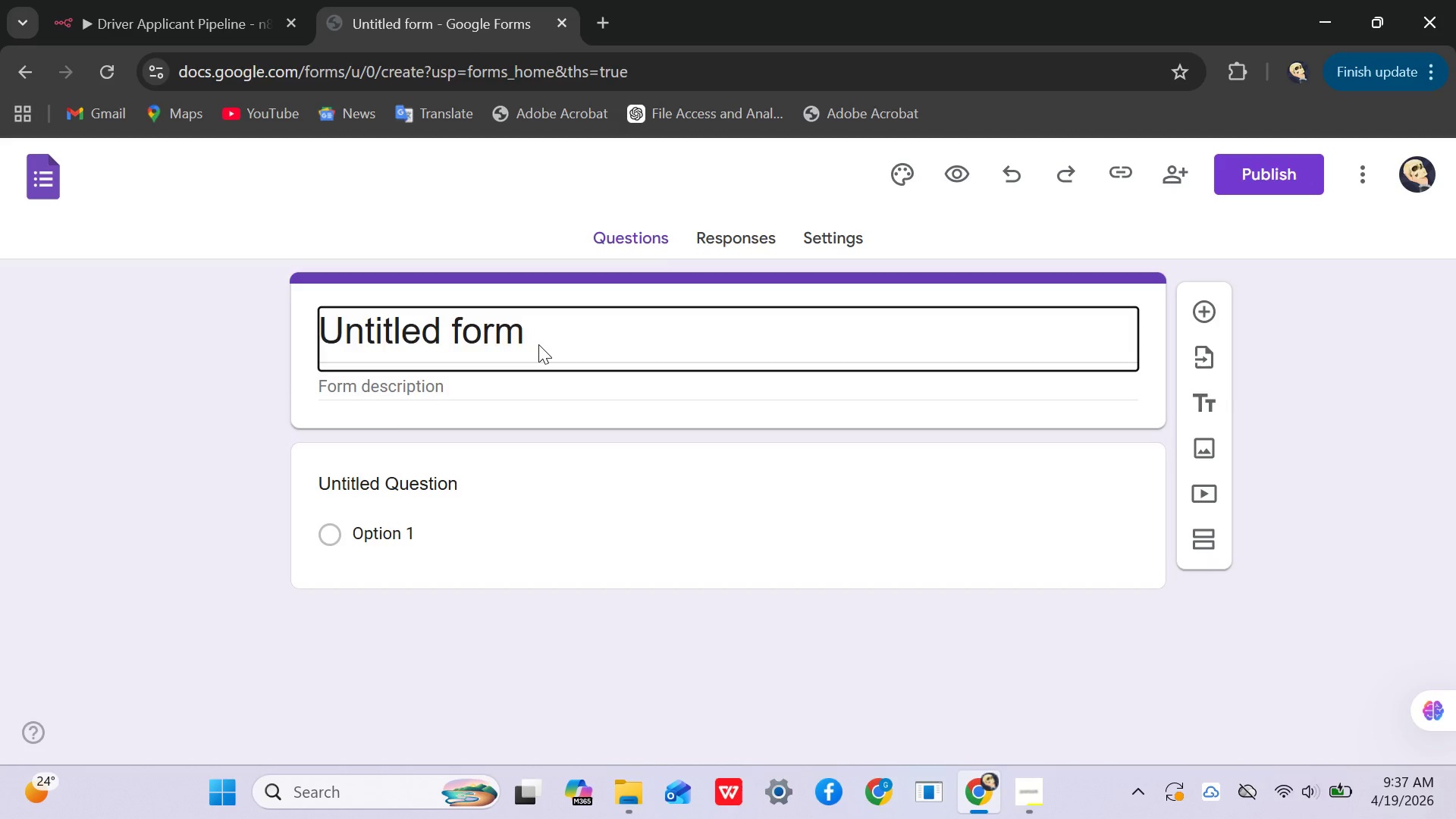 
triple_click([538, 344])
 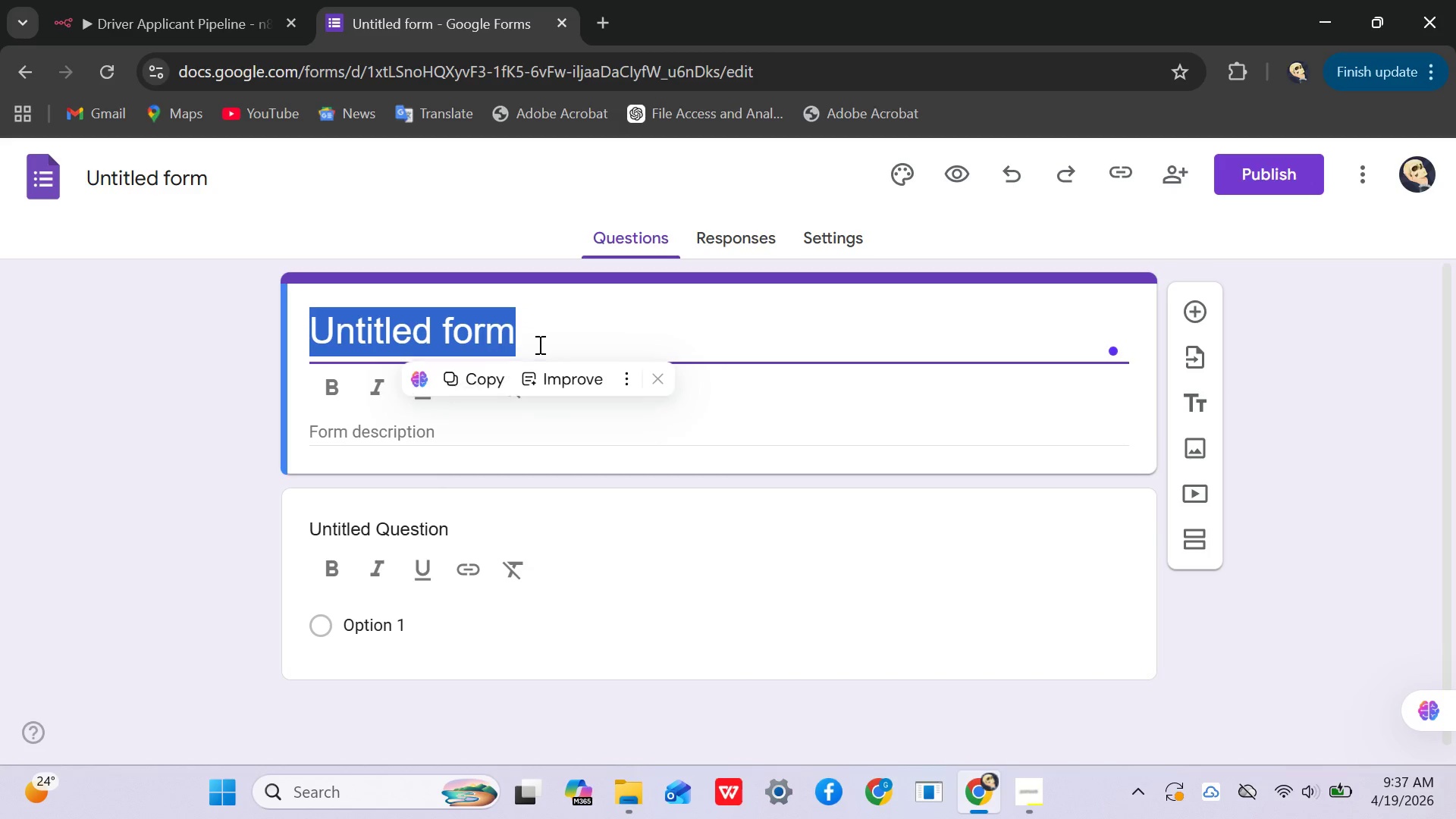 
left_click([538, 344])
 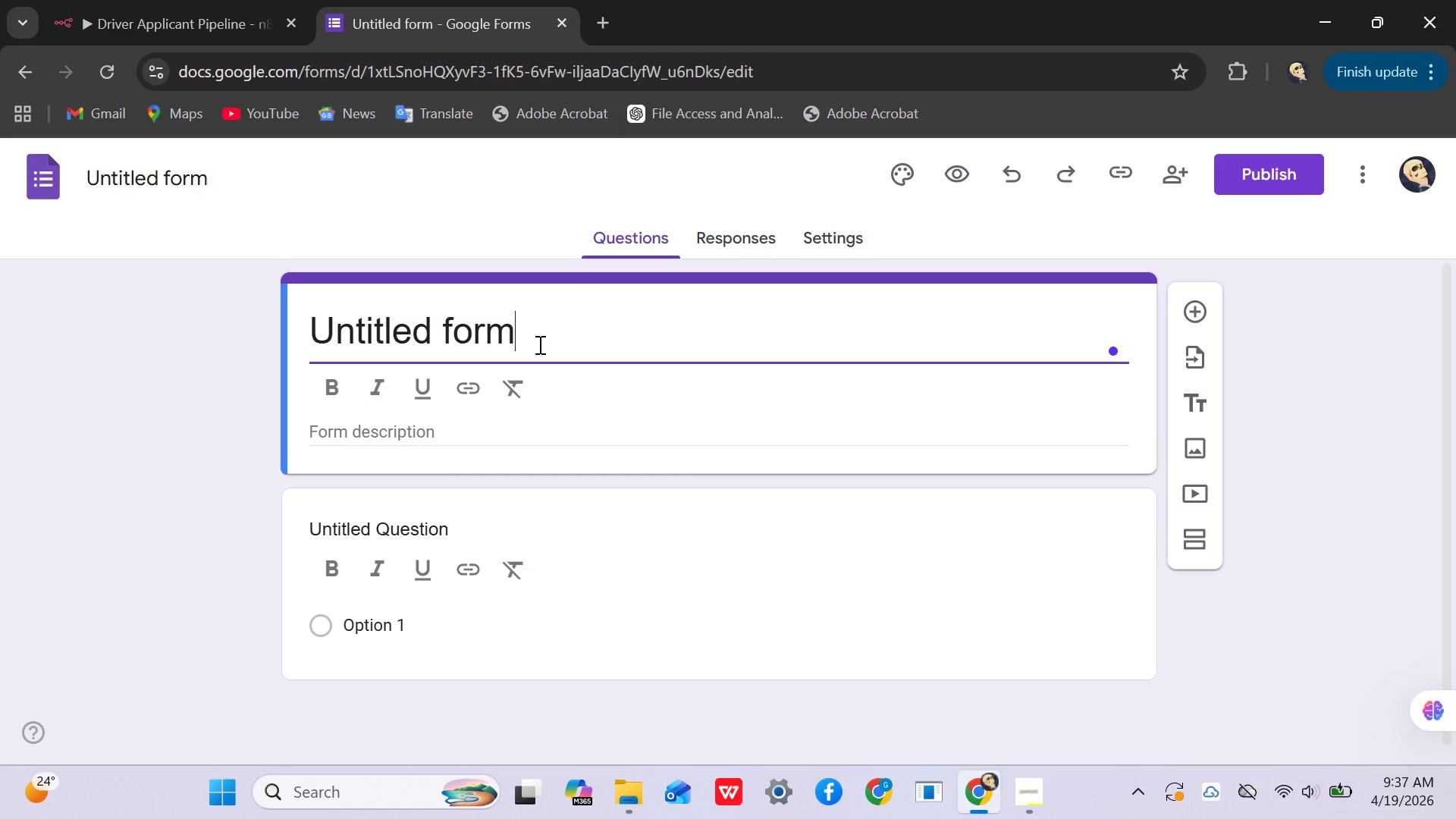 
left_click_drag(start_coordinate=[538, 344], to_coordinate=[261, 340])
 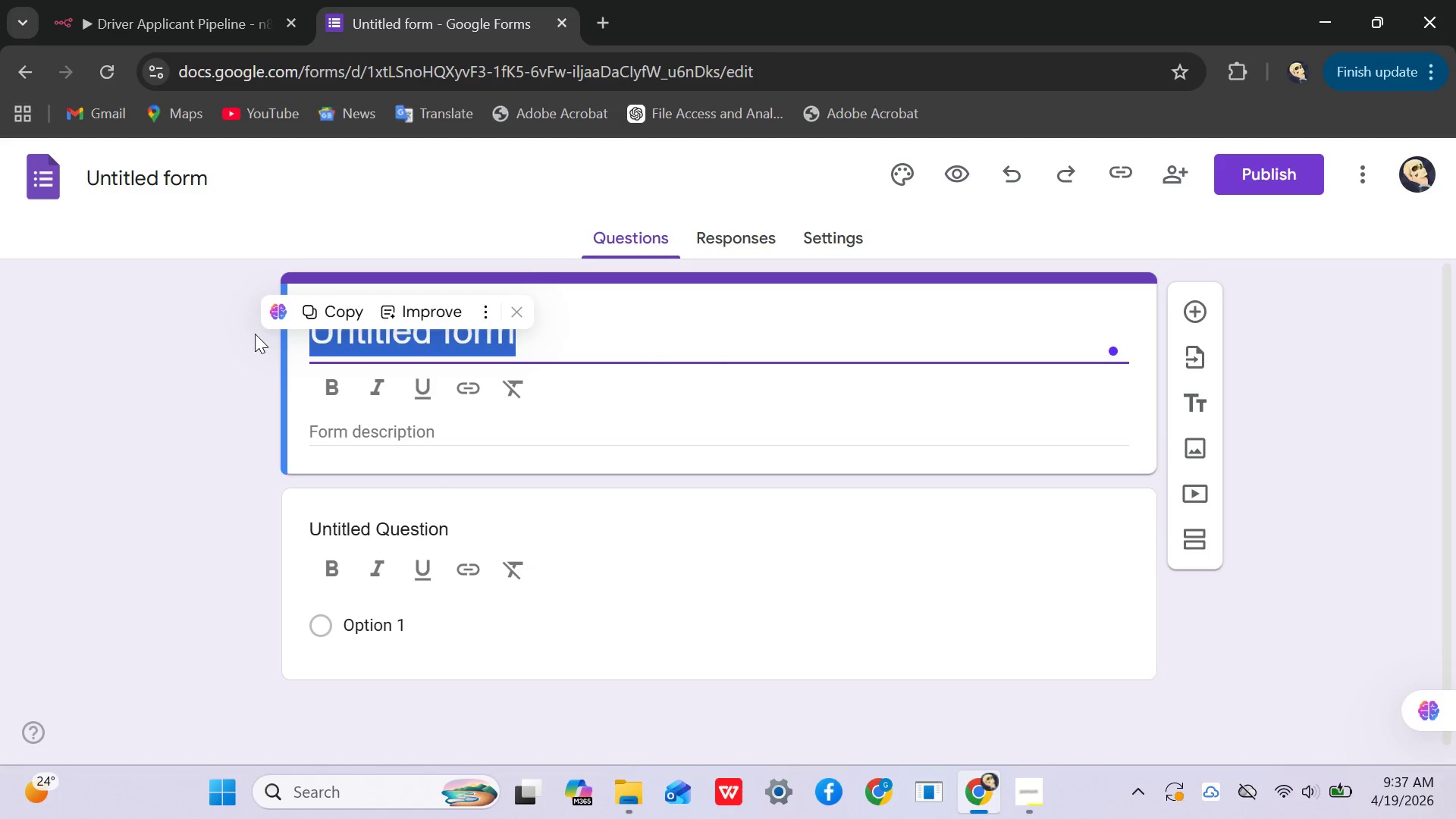 
key(Backspace)
 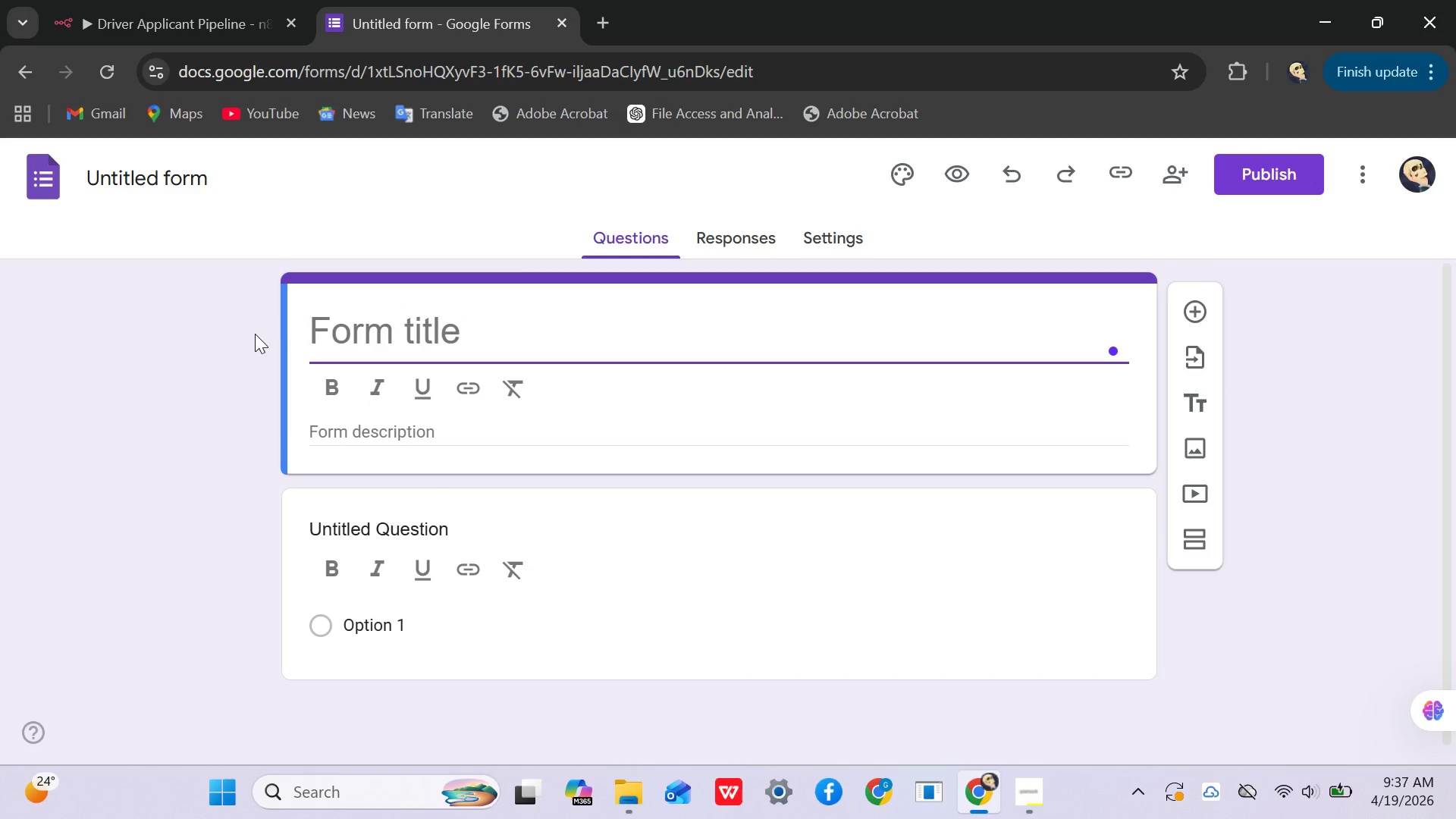 
key(Control+V)
 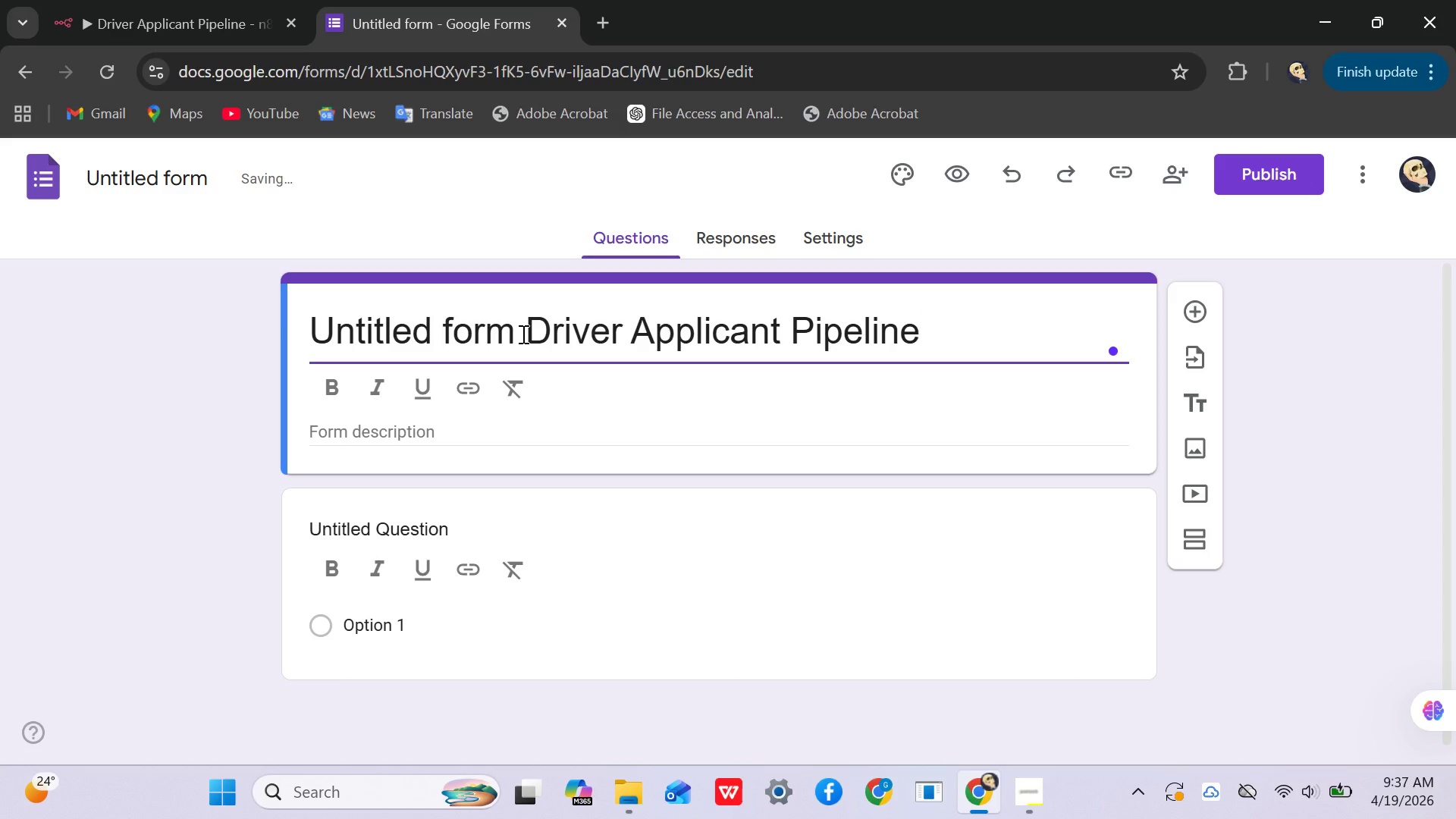 
hold_key(key=Backspace, duration=0.45)
 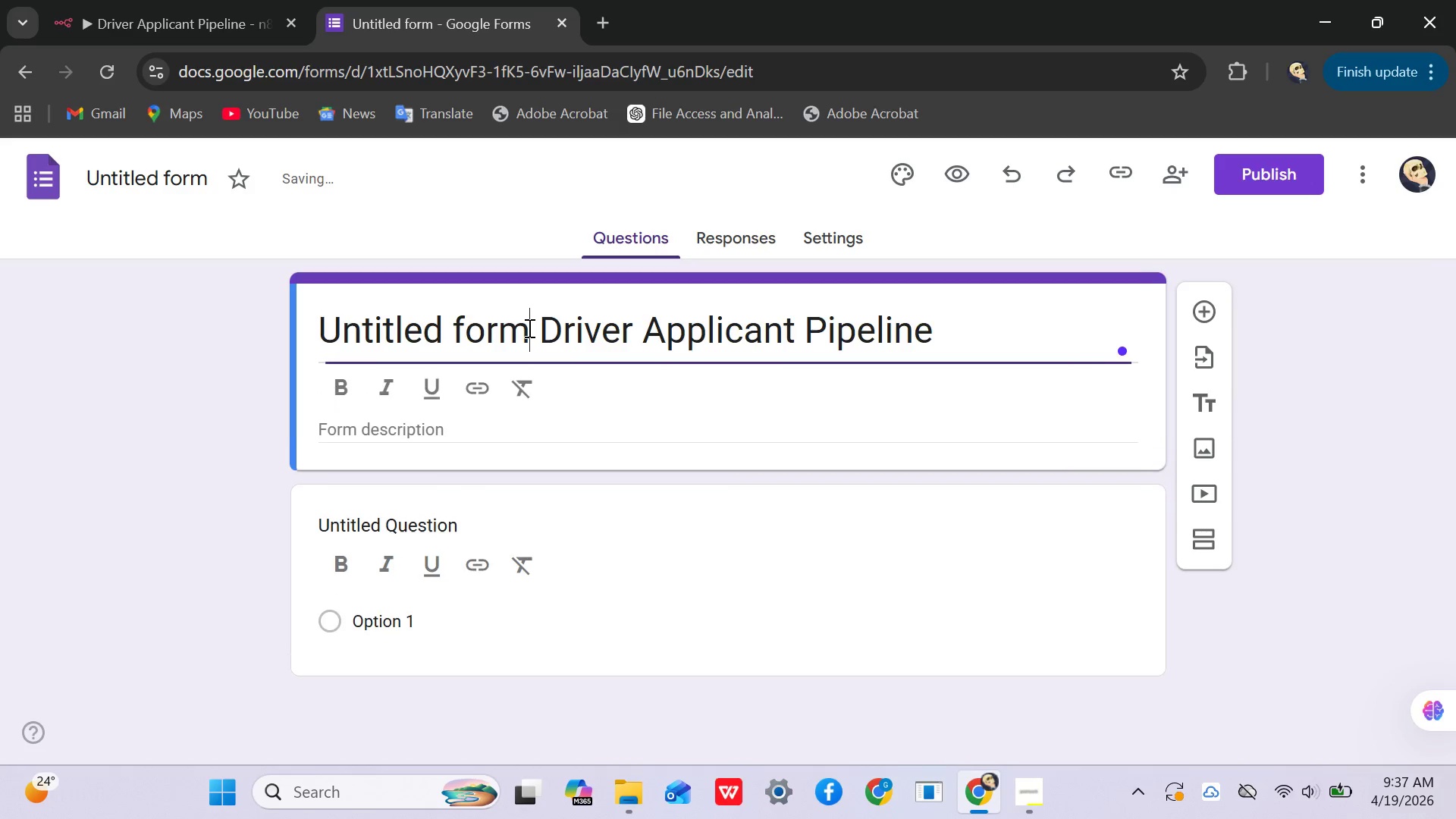 
hold_key(key=Backspace, duration=1.25)
 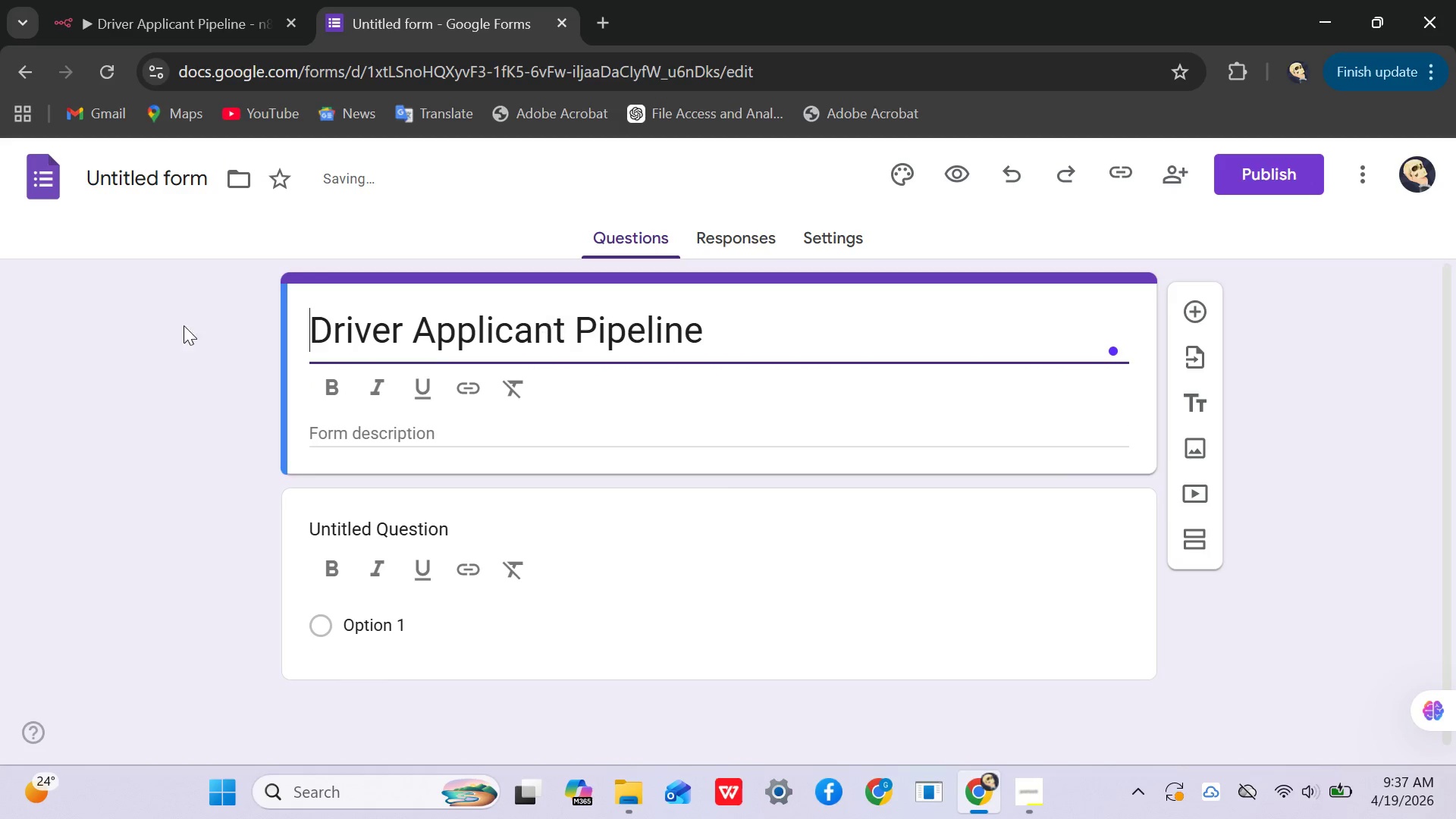 
left_click_drag(start_coordinate=[95, 341], to_coordinate=[96, 347])
 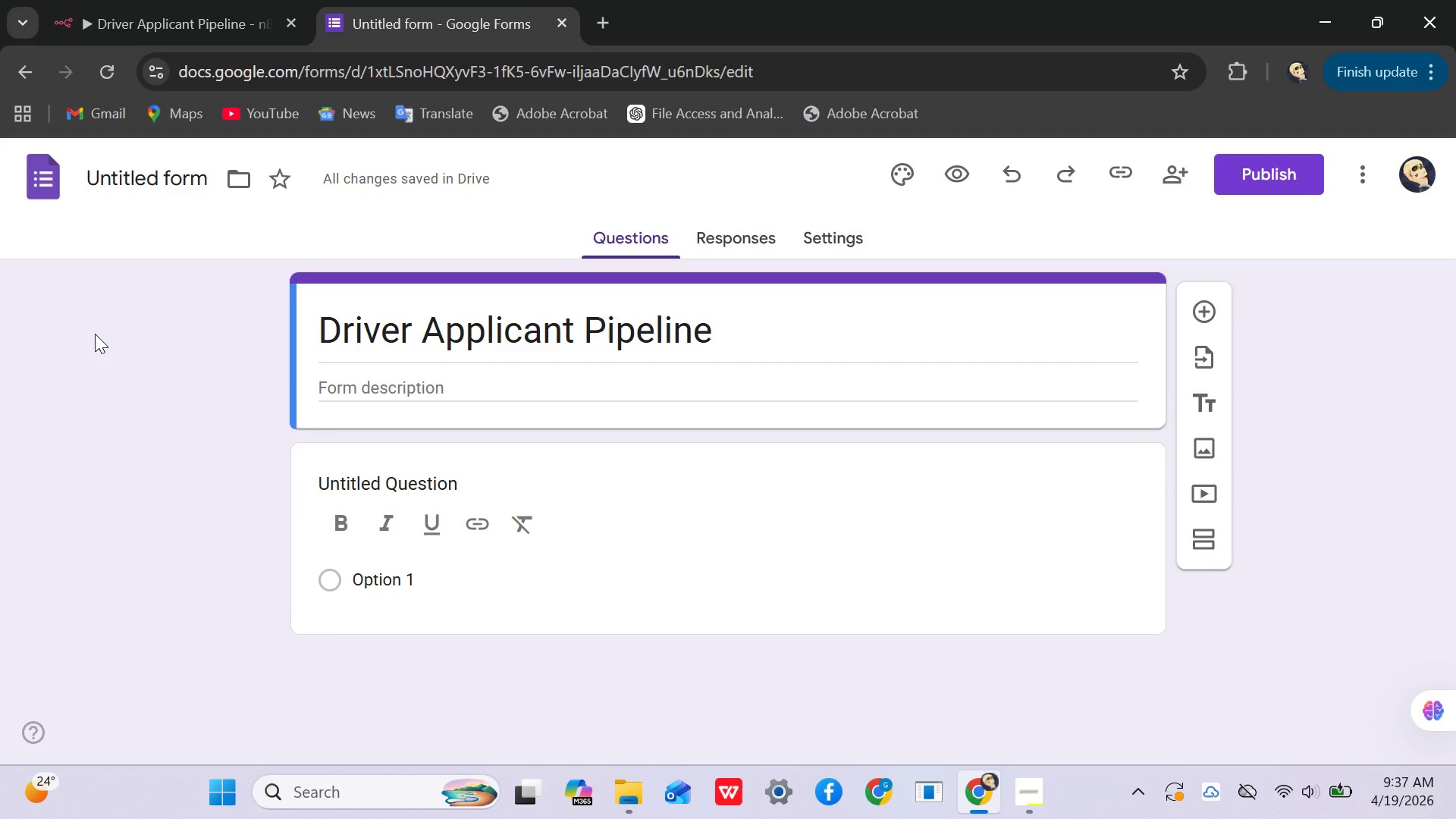 
left_click_drag(start_coordinate=[72, 446], to_coordinate=[79, 457])
 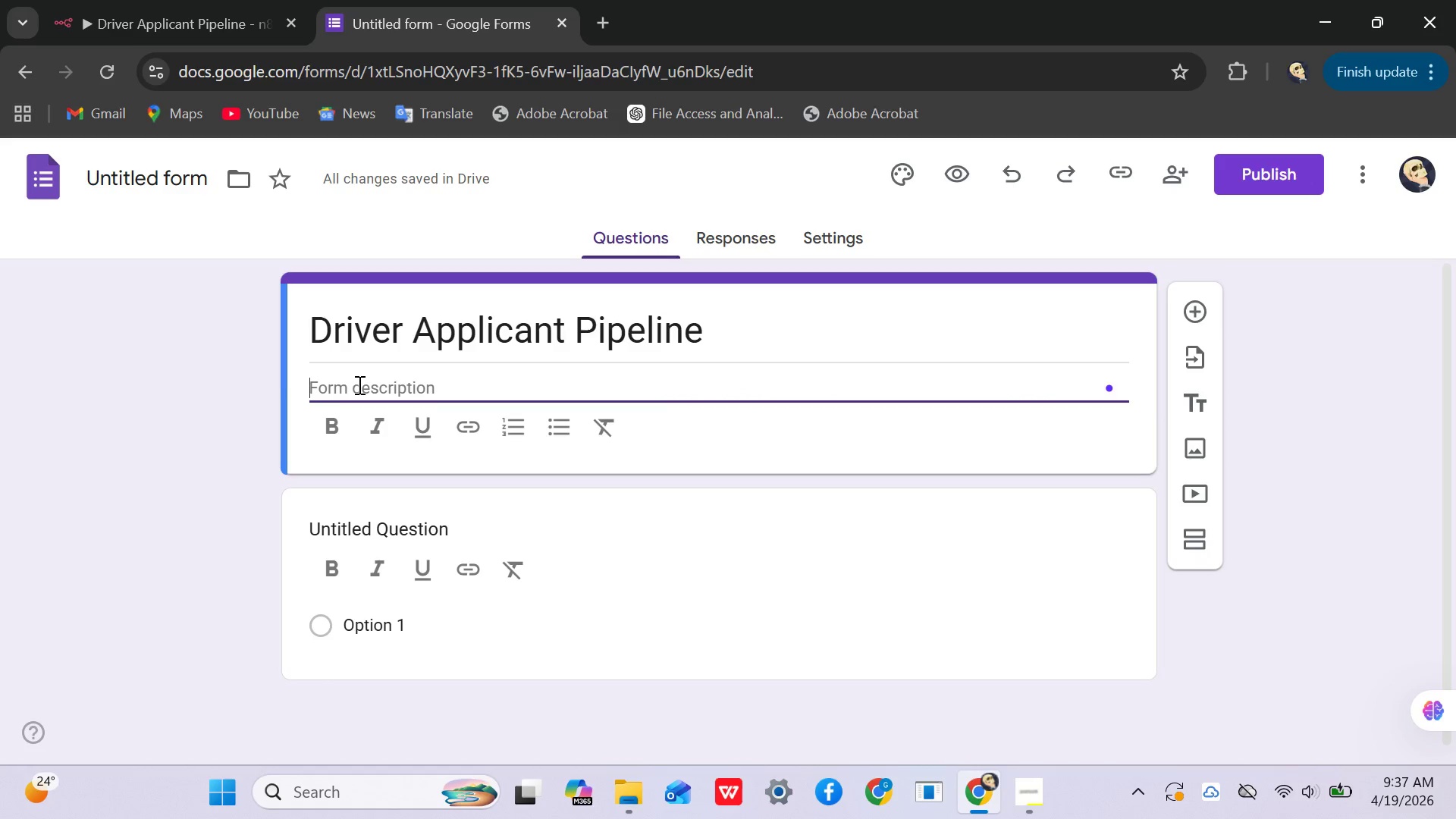 
wait(13.97)
 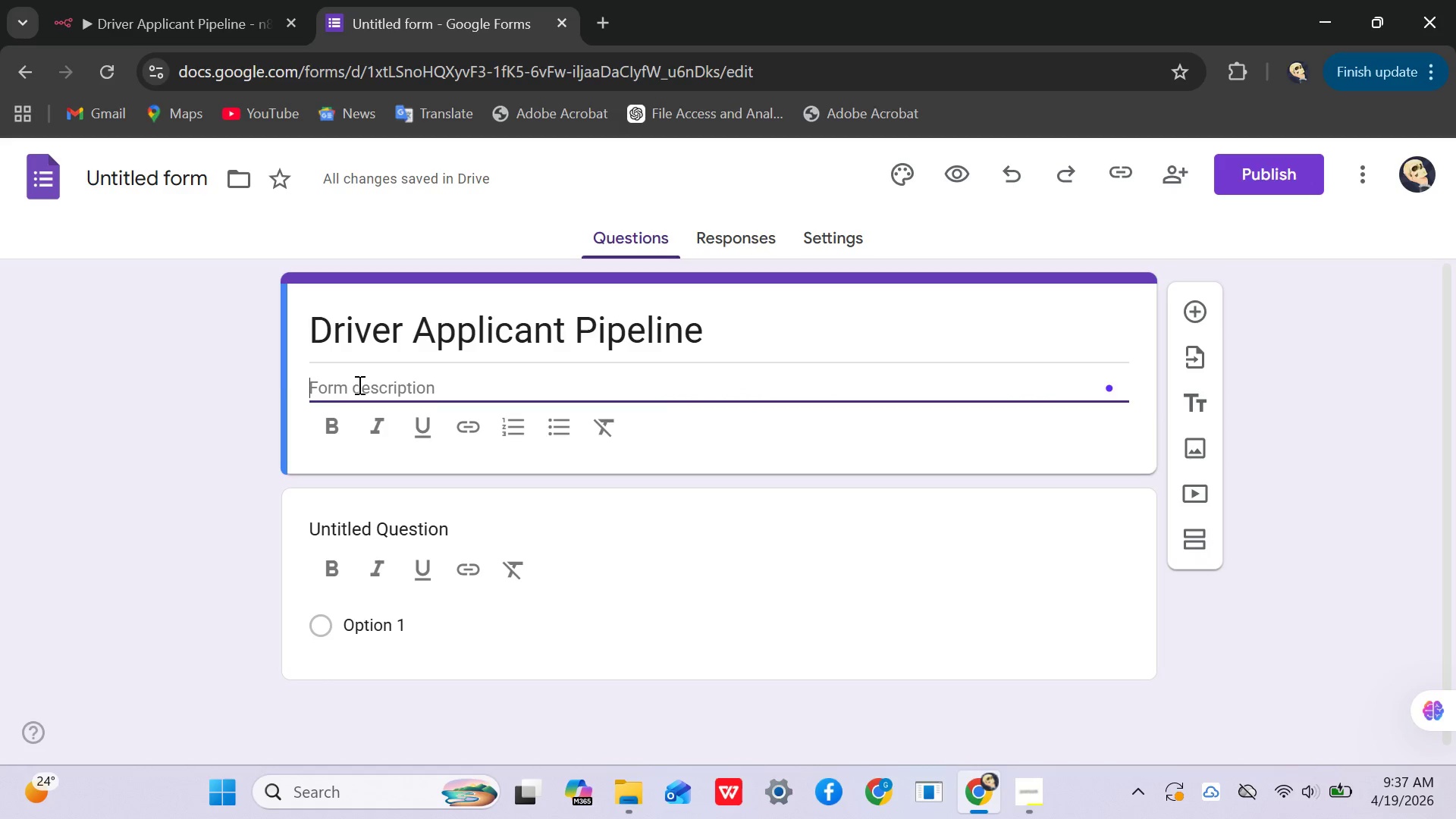 
left_click([96, 353])
 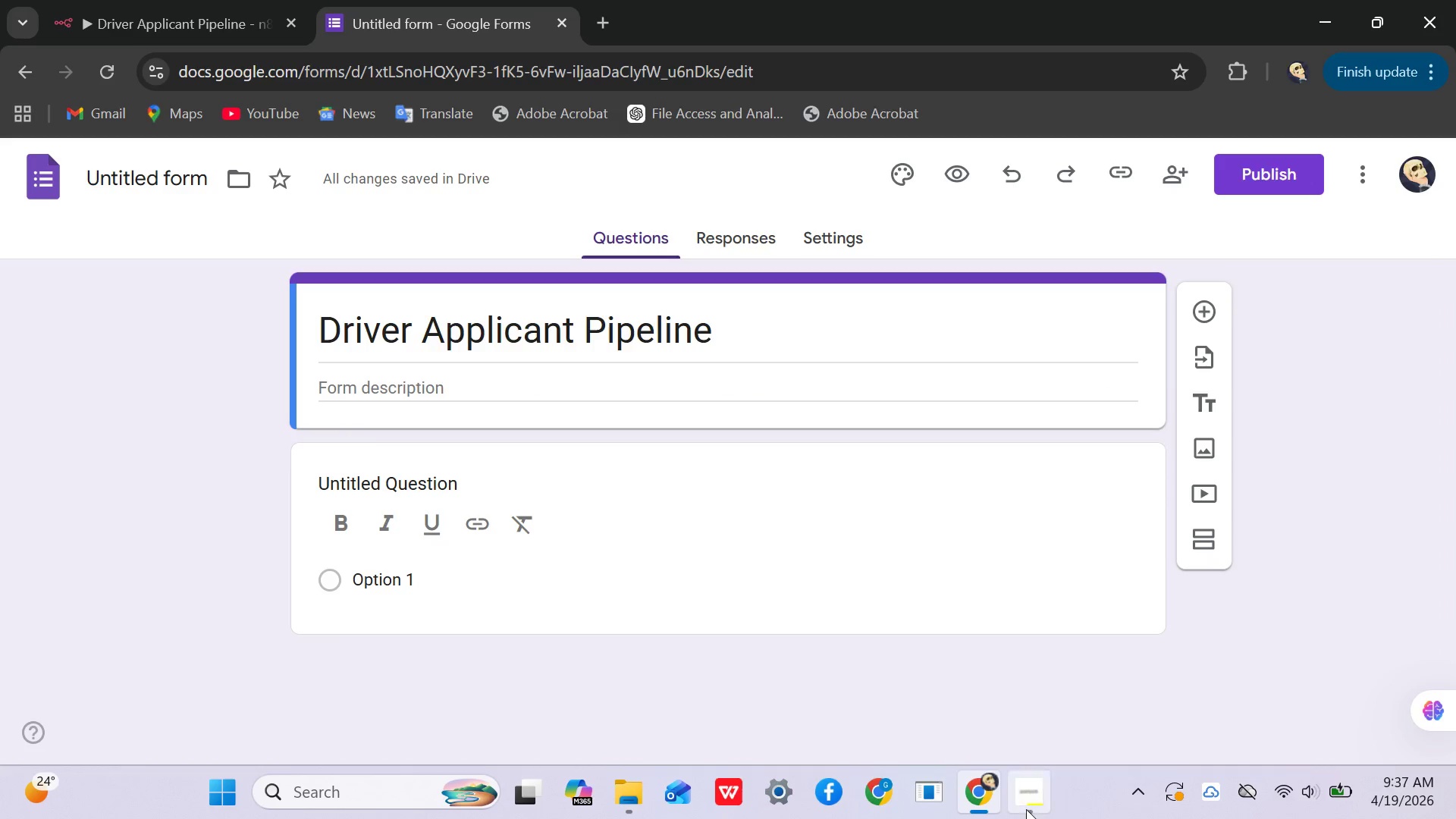 
left_click([1027, 787])